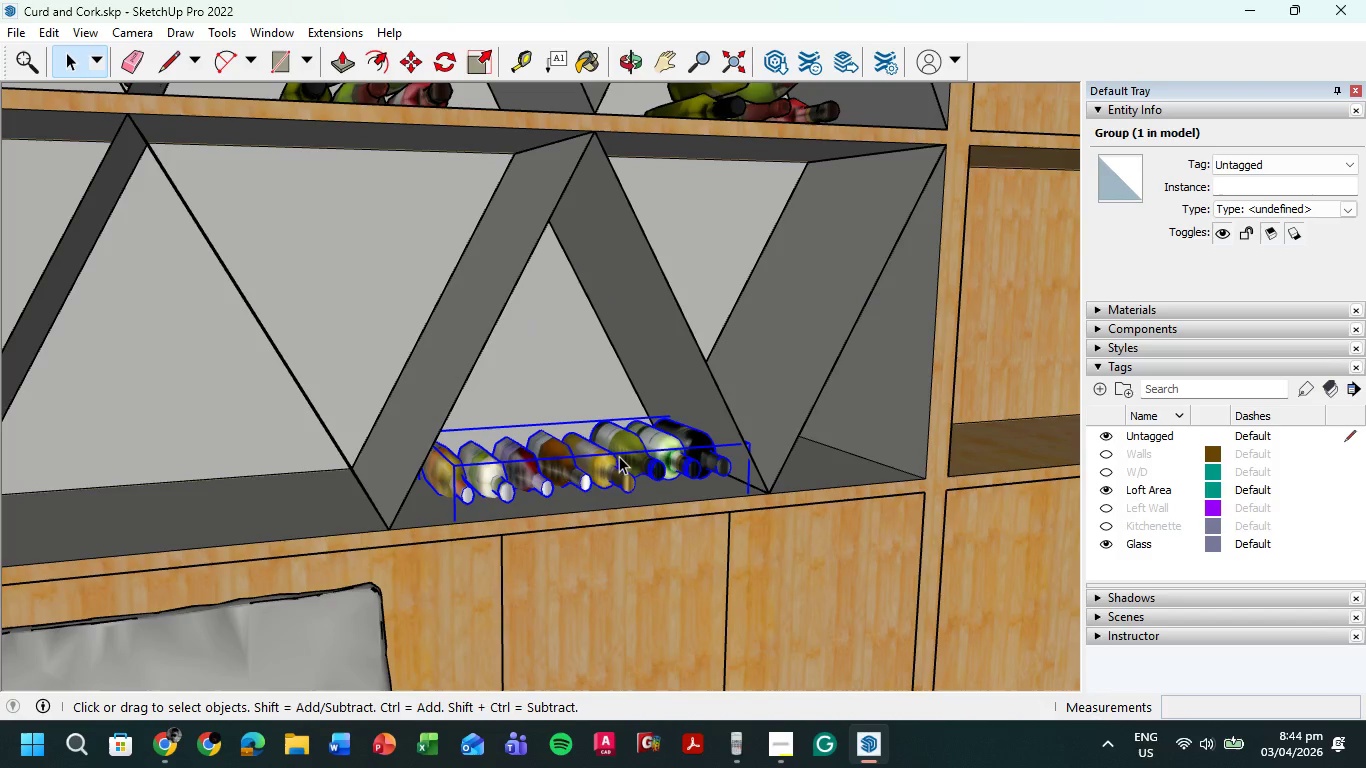 
key(M)
 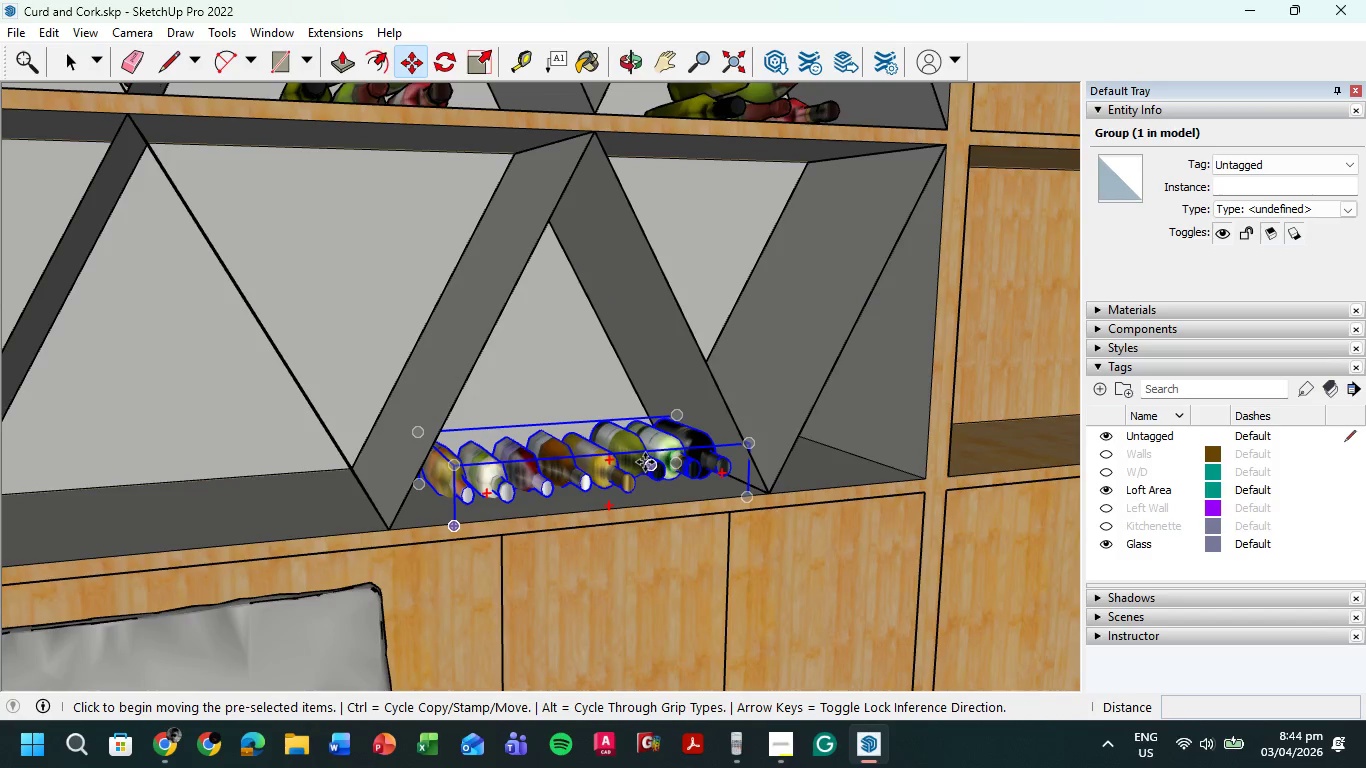 
left_click([645, 462])
 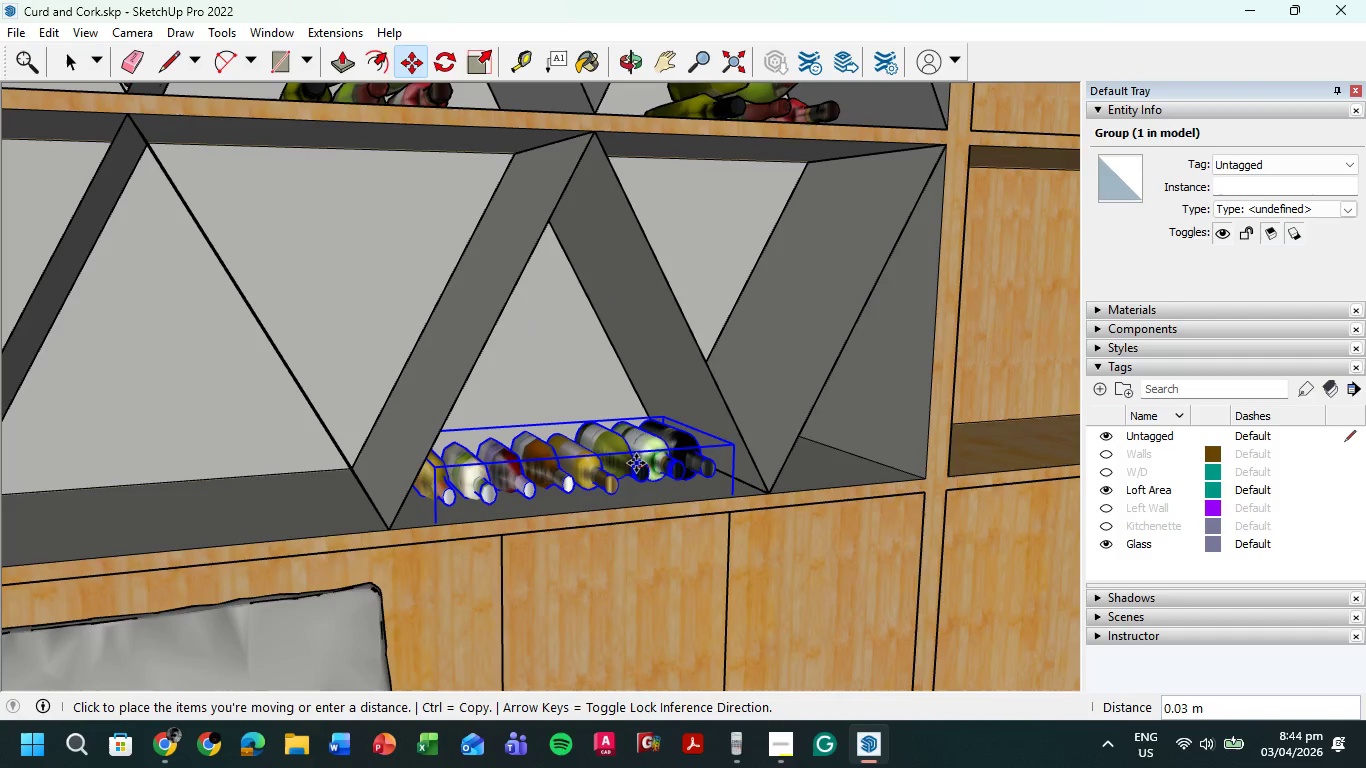 
left_click([636, 463])
 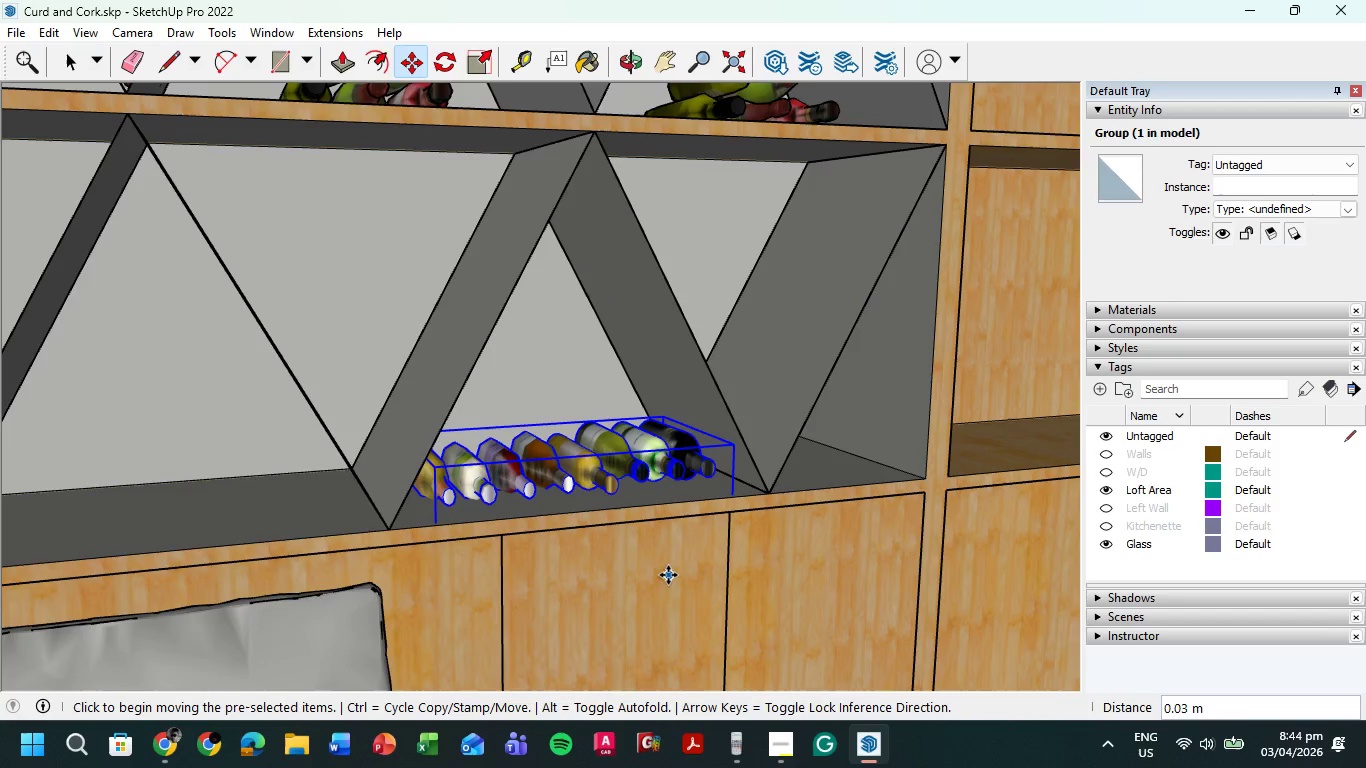 
scroll: coordinate [668, 575], scroll_direction: down, amount: 2.0
 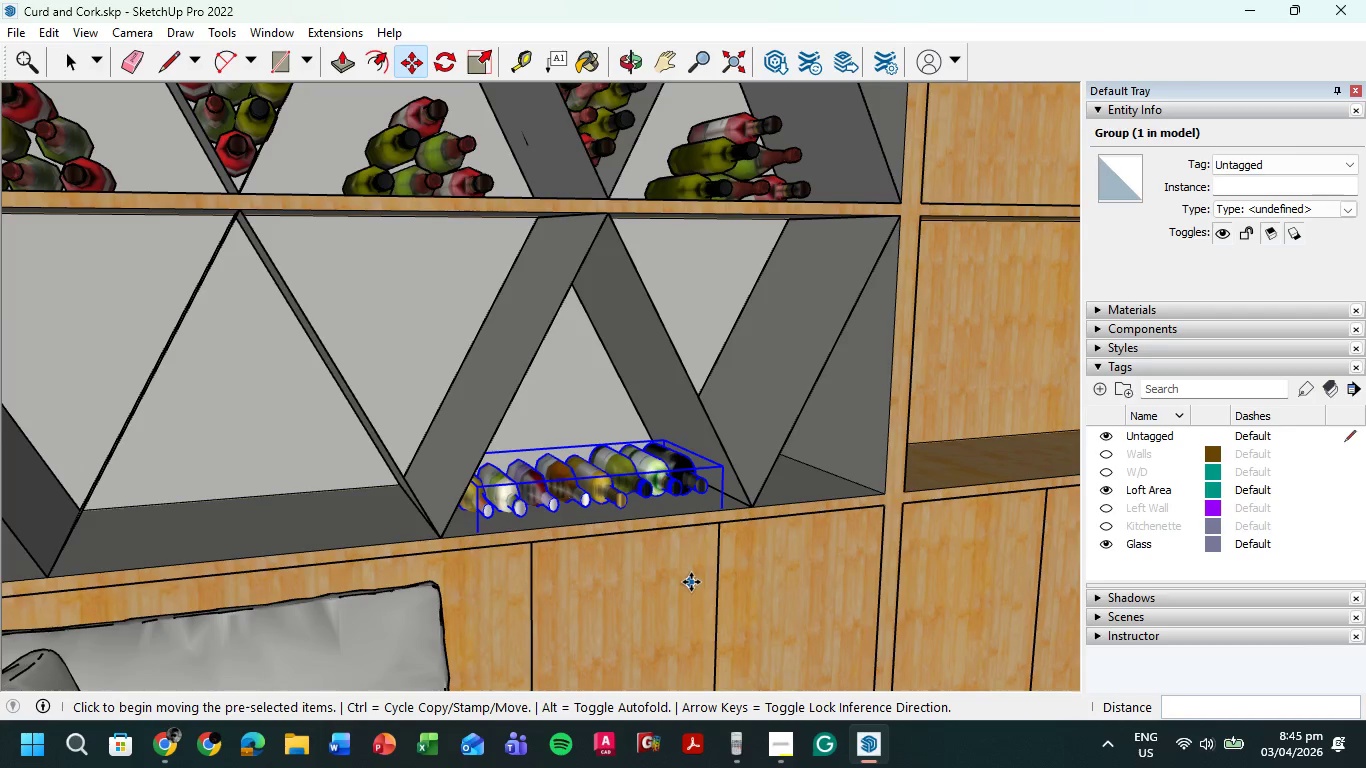 
wait(24.8)
 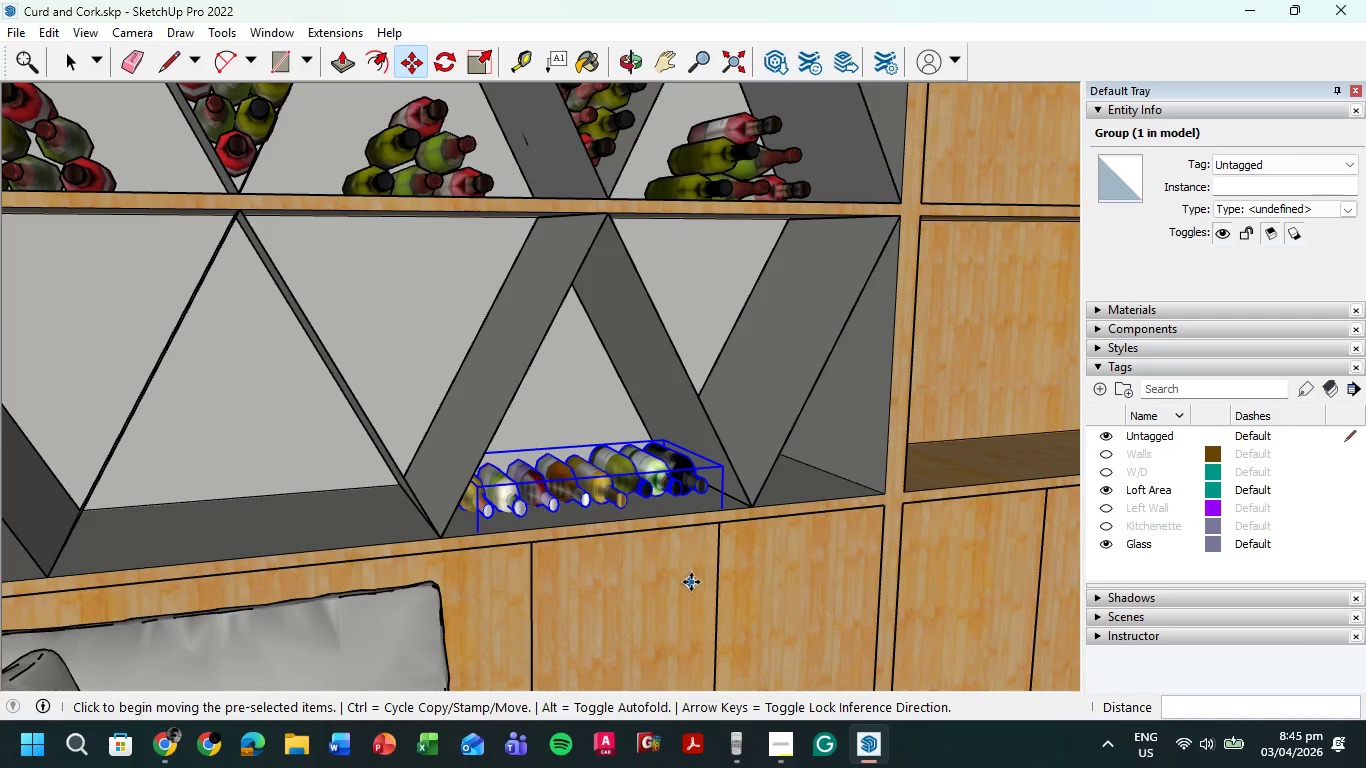 
key(Escape)
 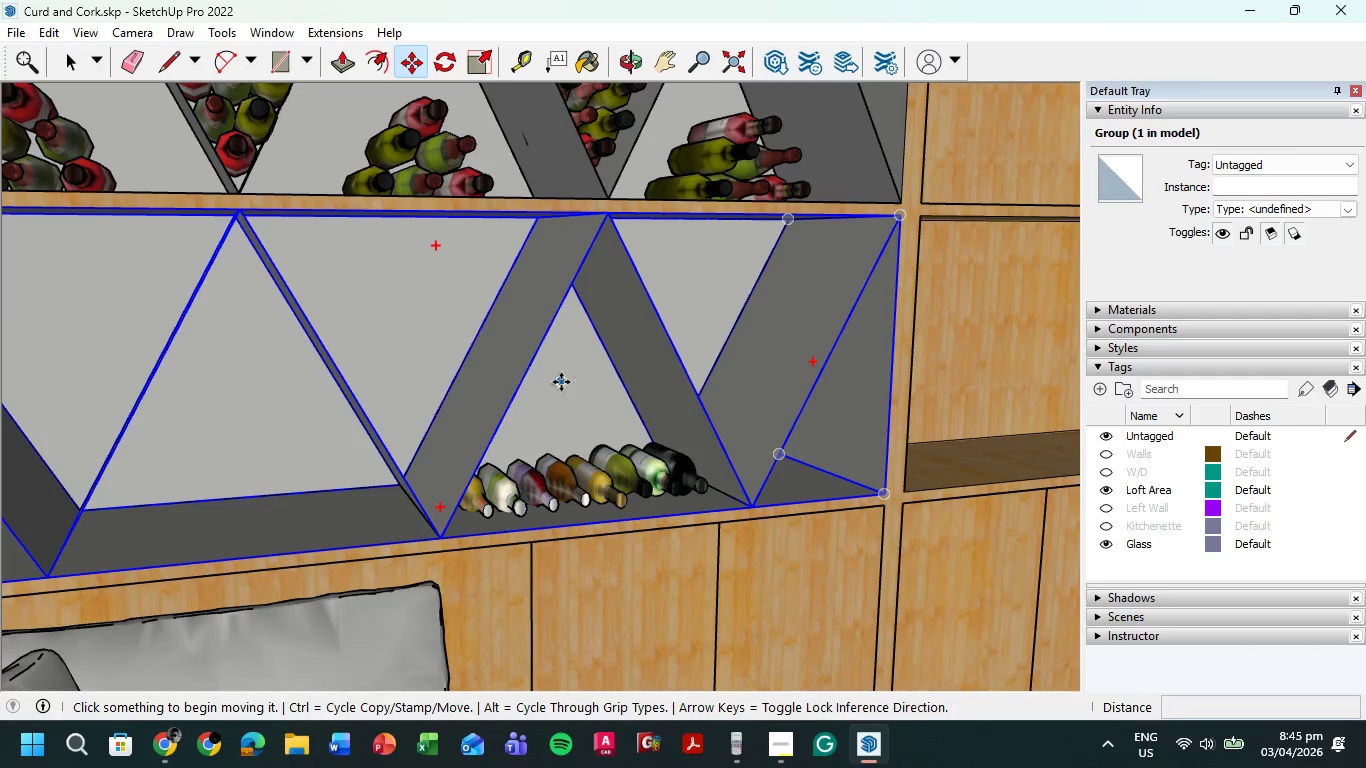 
scroll: coordinate [544, 388], scroll_direction: down, amount: 4.0
 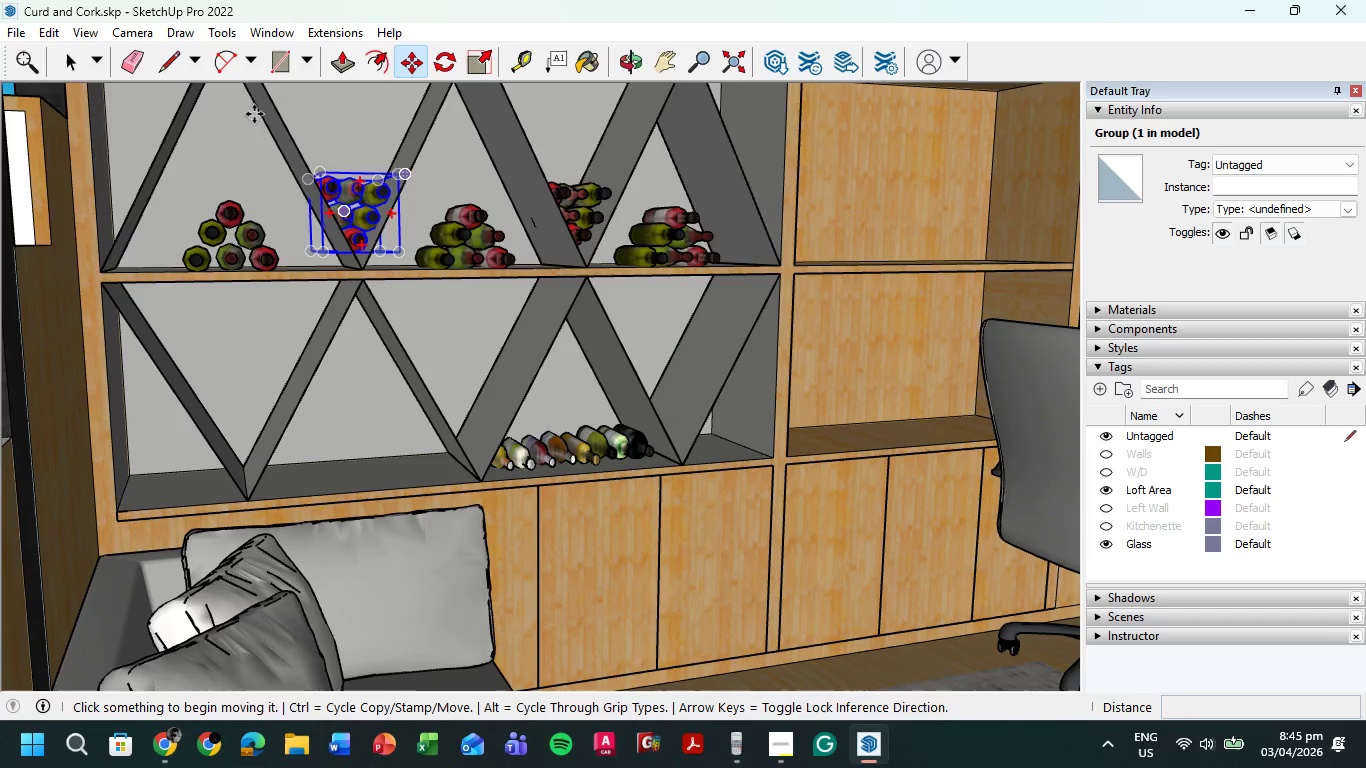 
left_click([71, 61])
 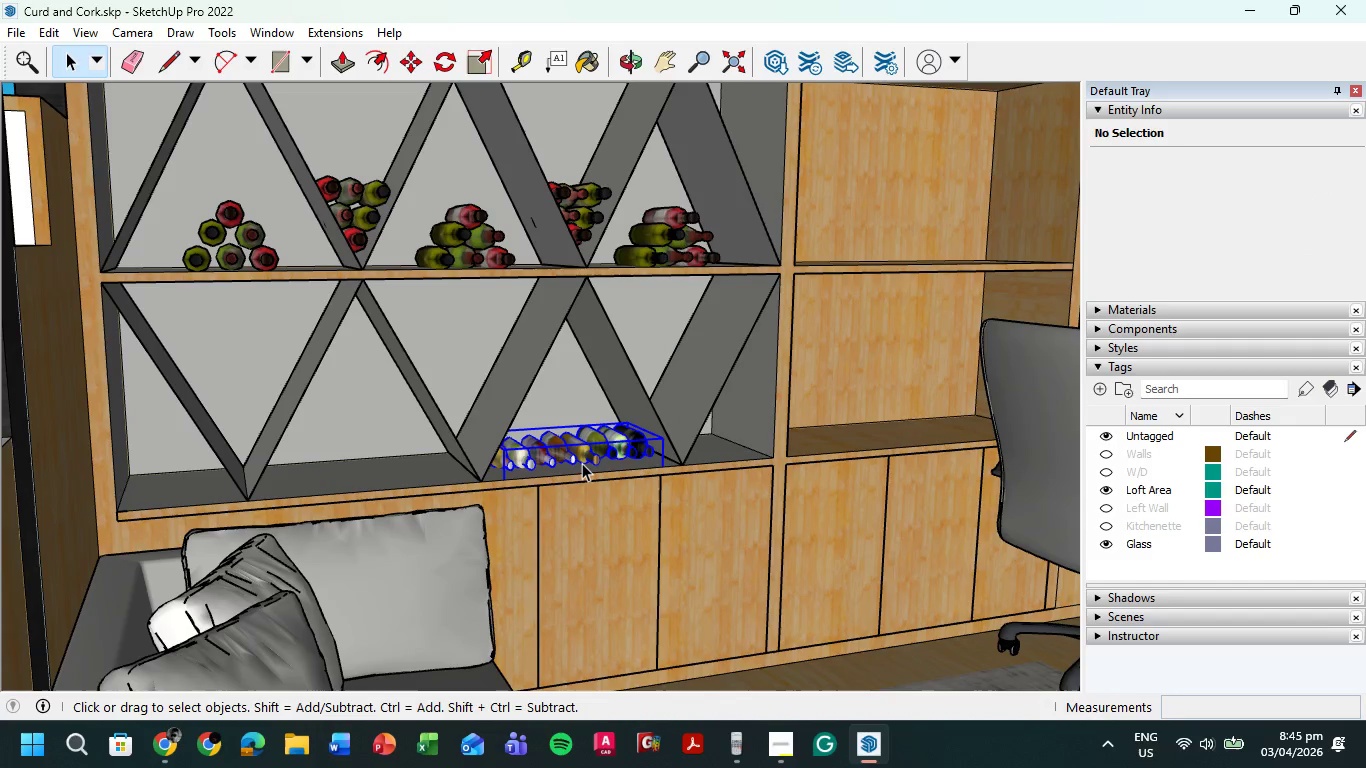 
key(Control+C)
 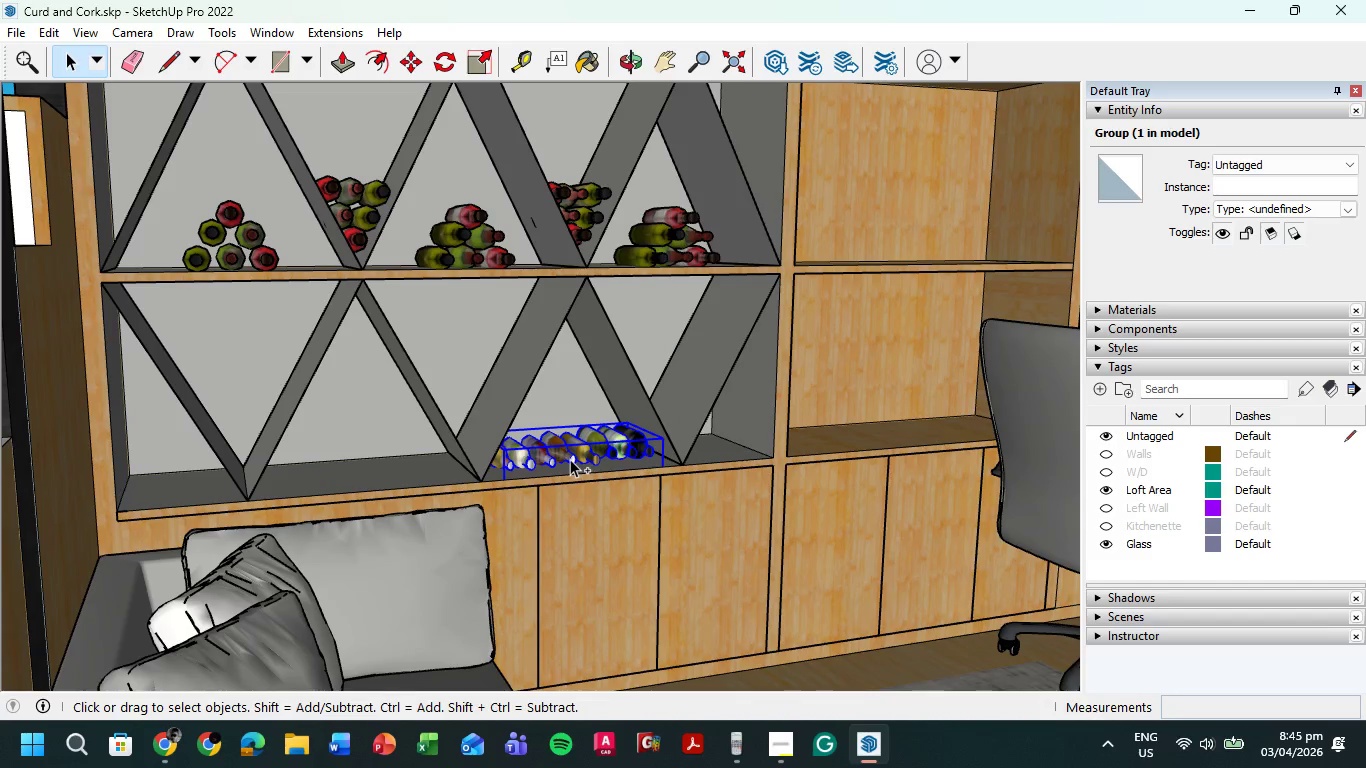 
key(Control+V)
 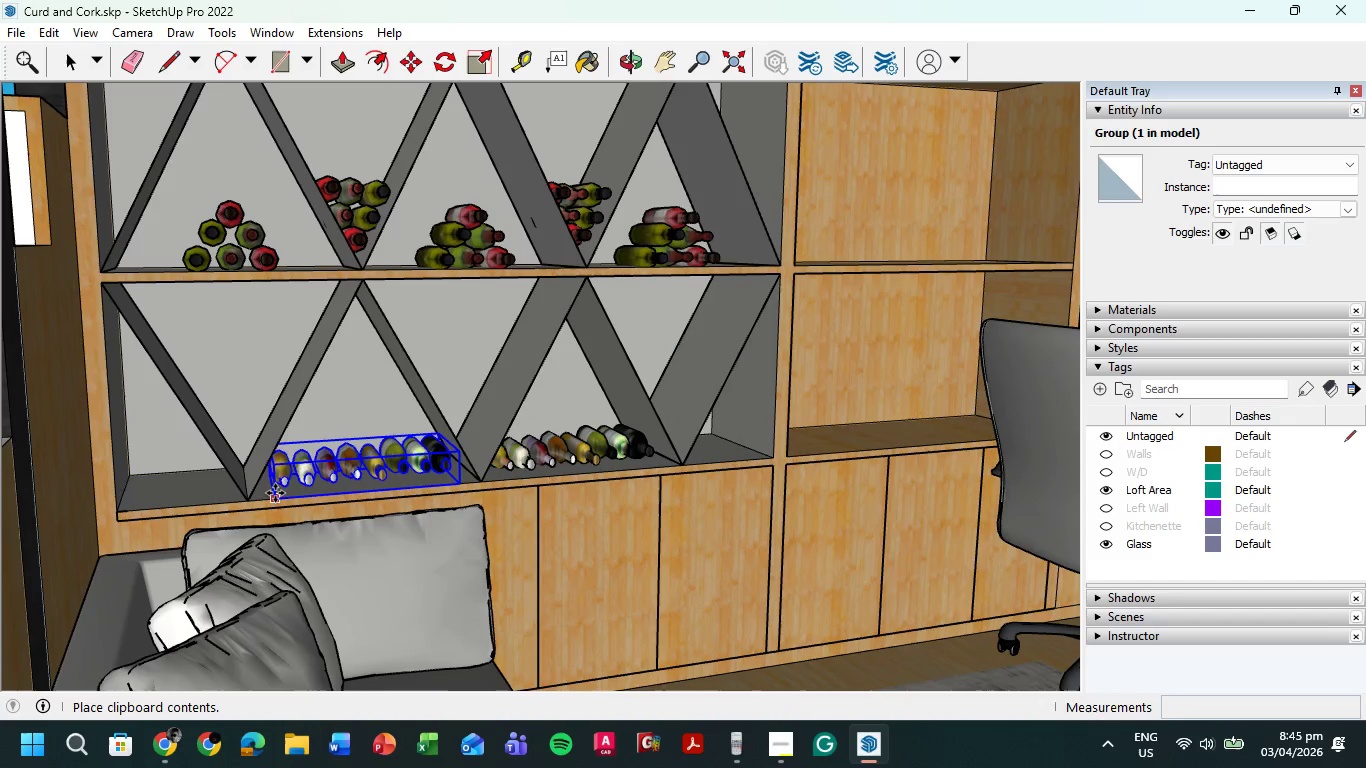 
scroll: coordinate [273, 491], scroll_direction: up, amount: 8.0
 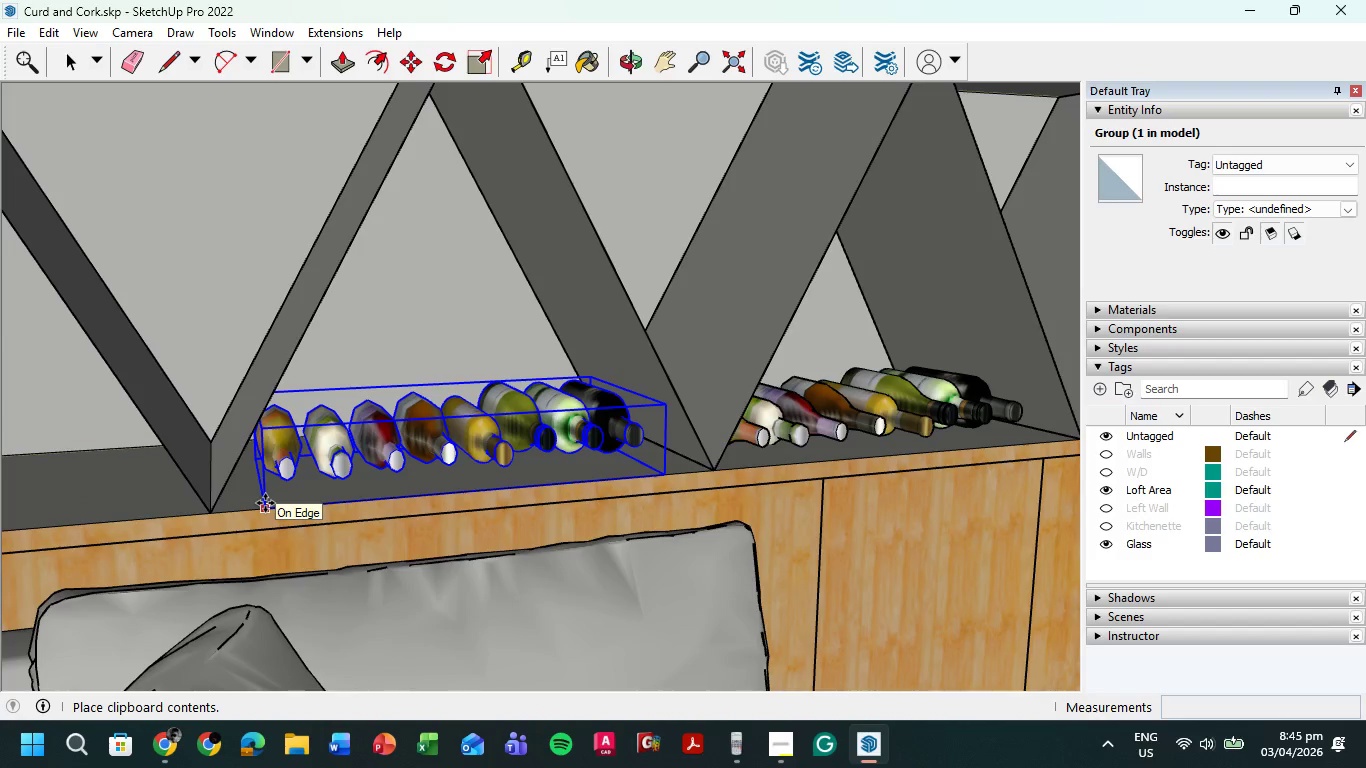 
left_click([265, 503])
 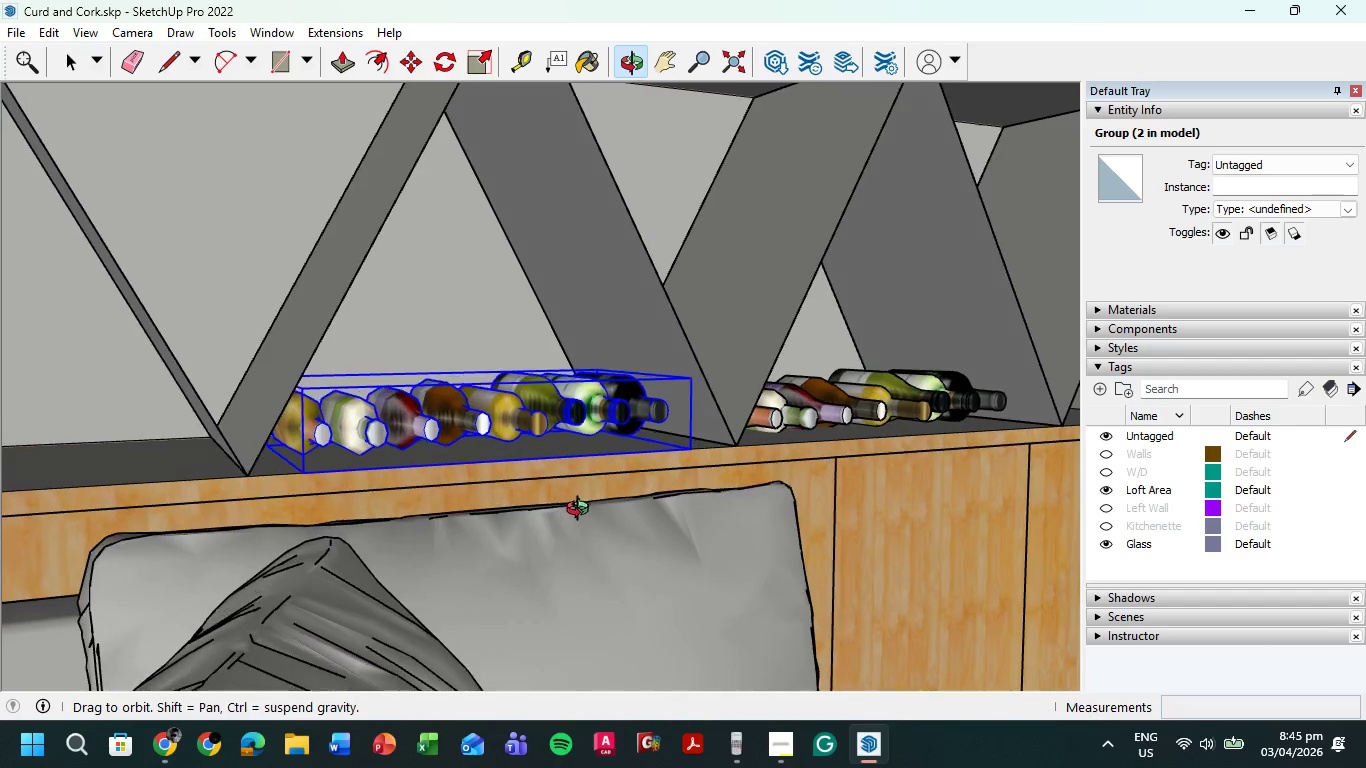 
scroll: coordinate [498, 431], scroll_direction: up, amount: 4.0
 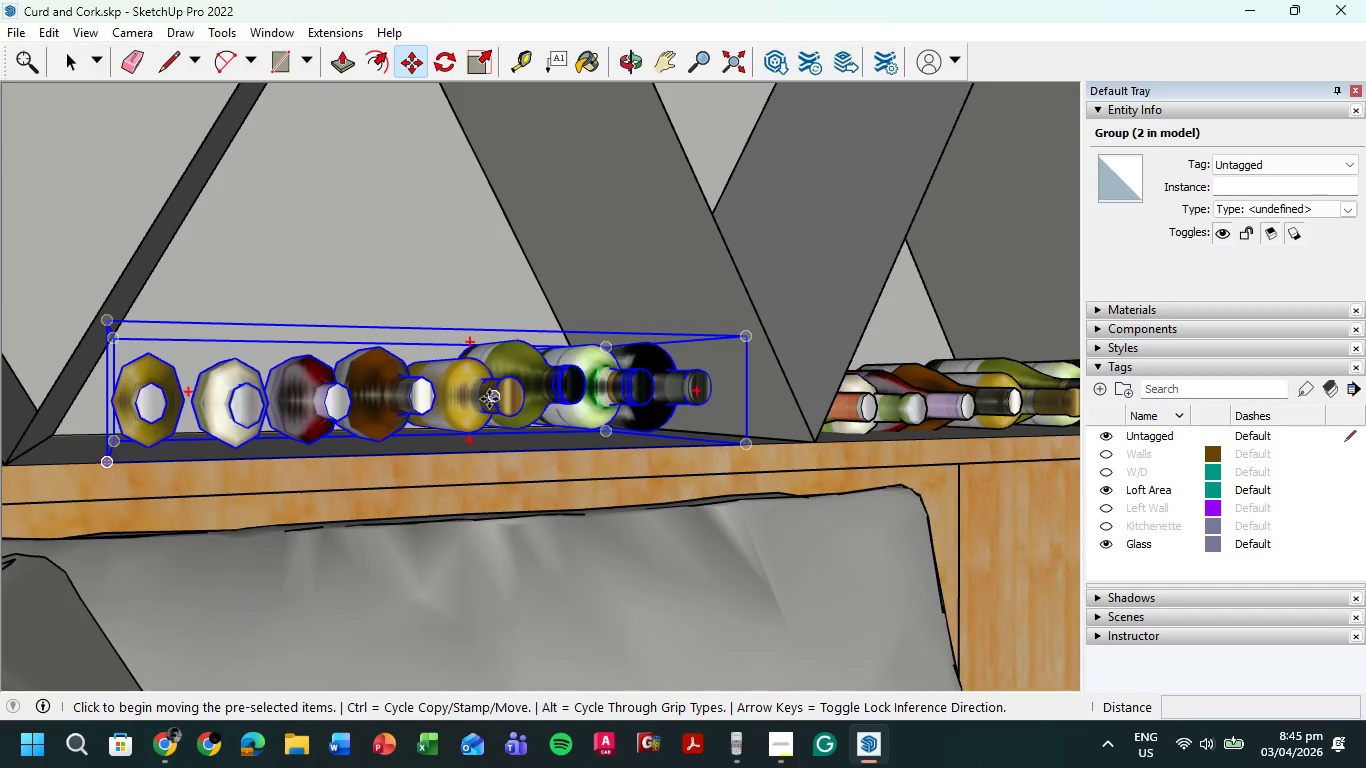 
left_click([482, 390])
 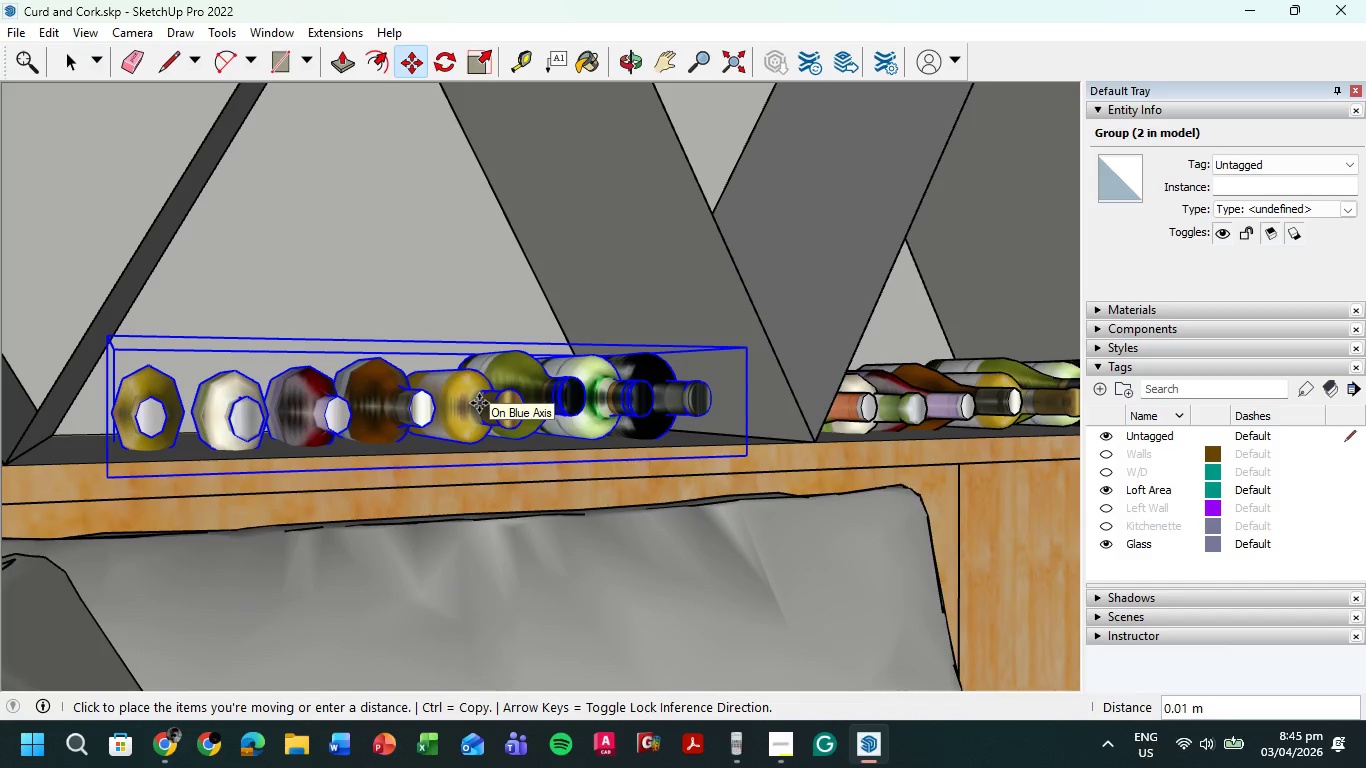 
left_click([479, 403])
 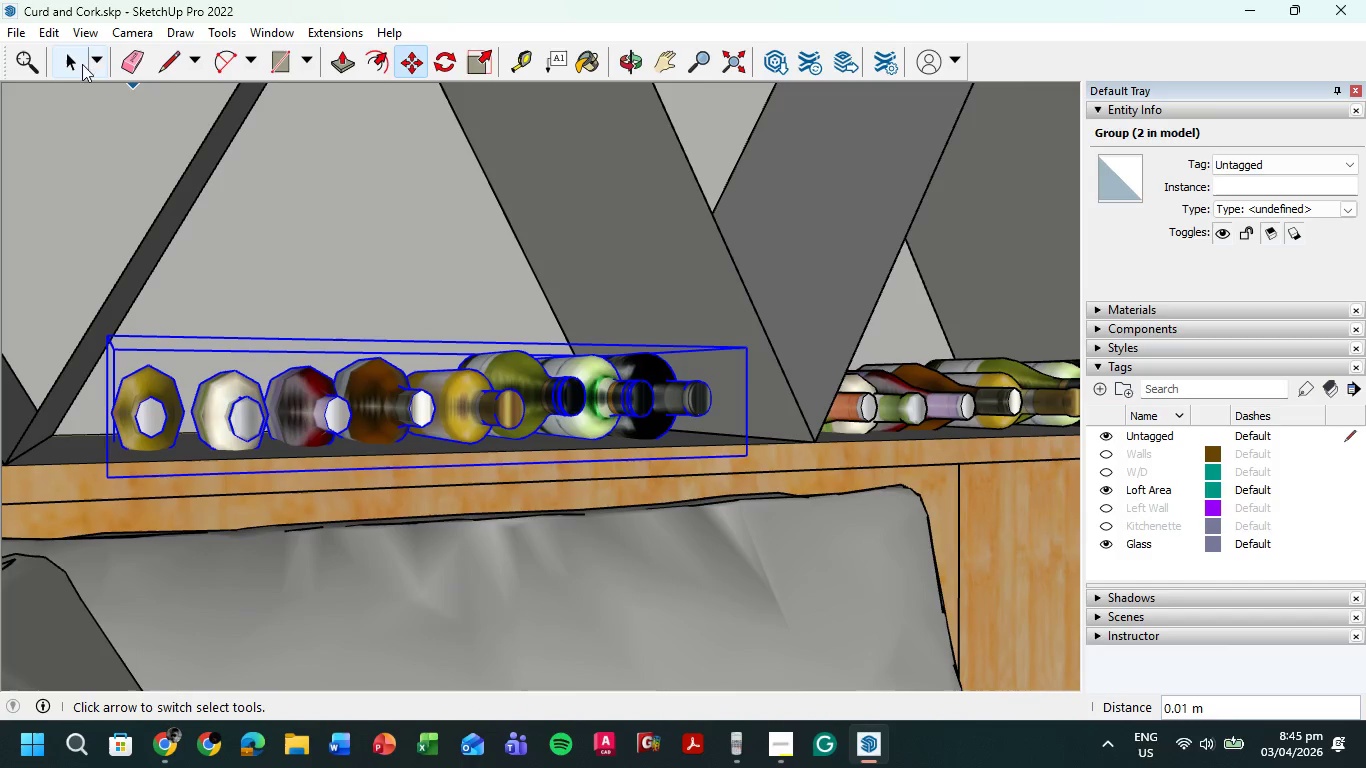 
double_click([353, 185])
 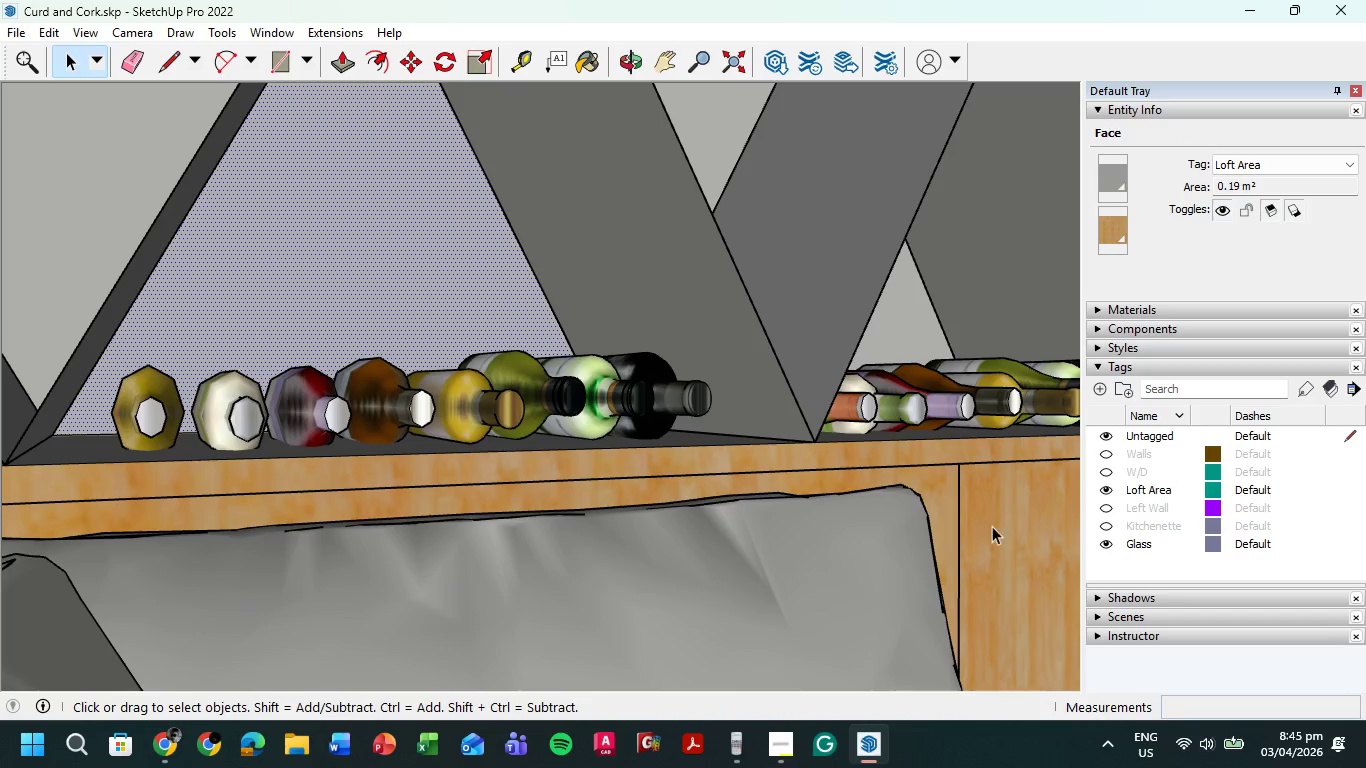 
left_click([993, 526])
 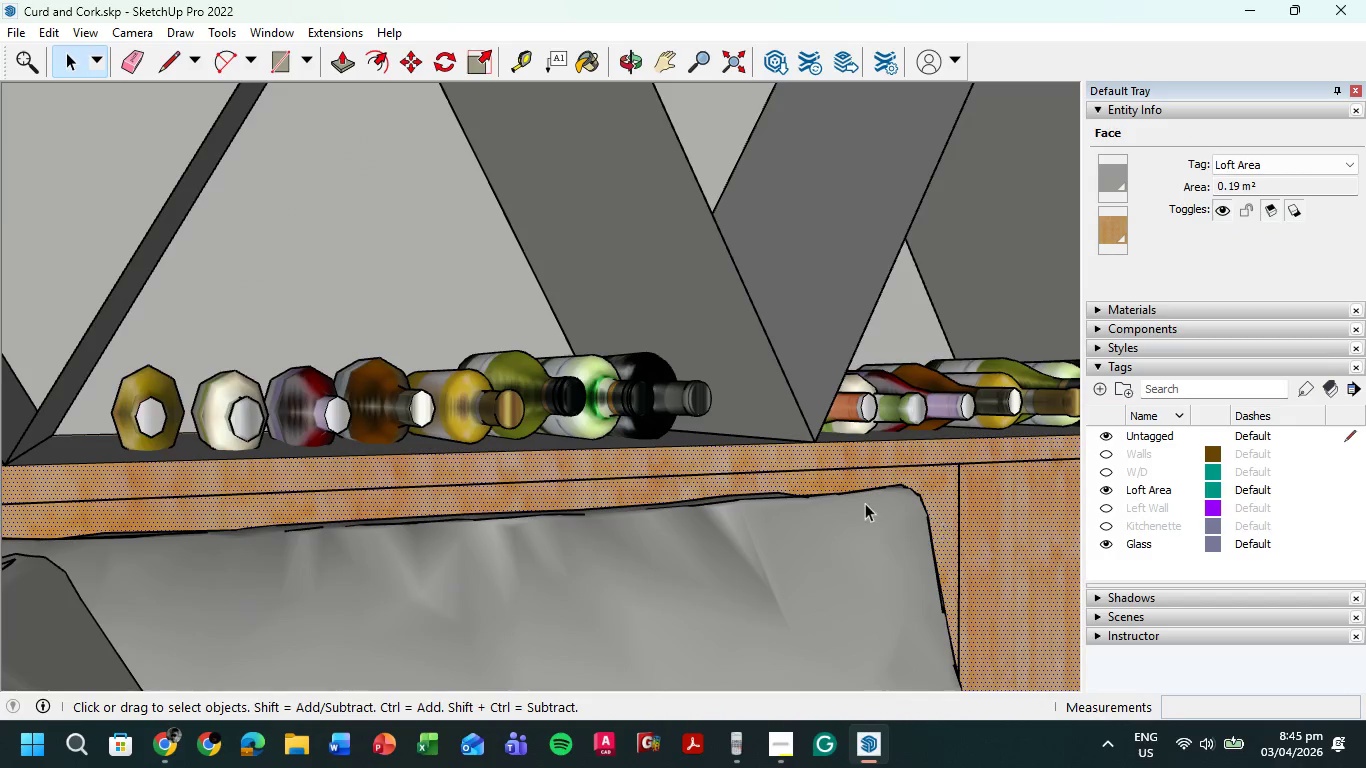 
scroll: coordinate [863, 503], scroll_direction: down, amount: 3.0
 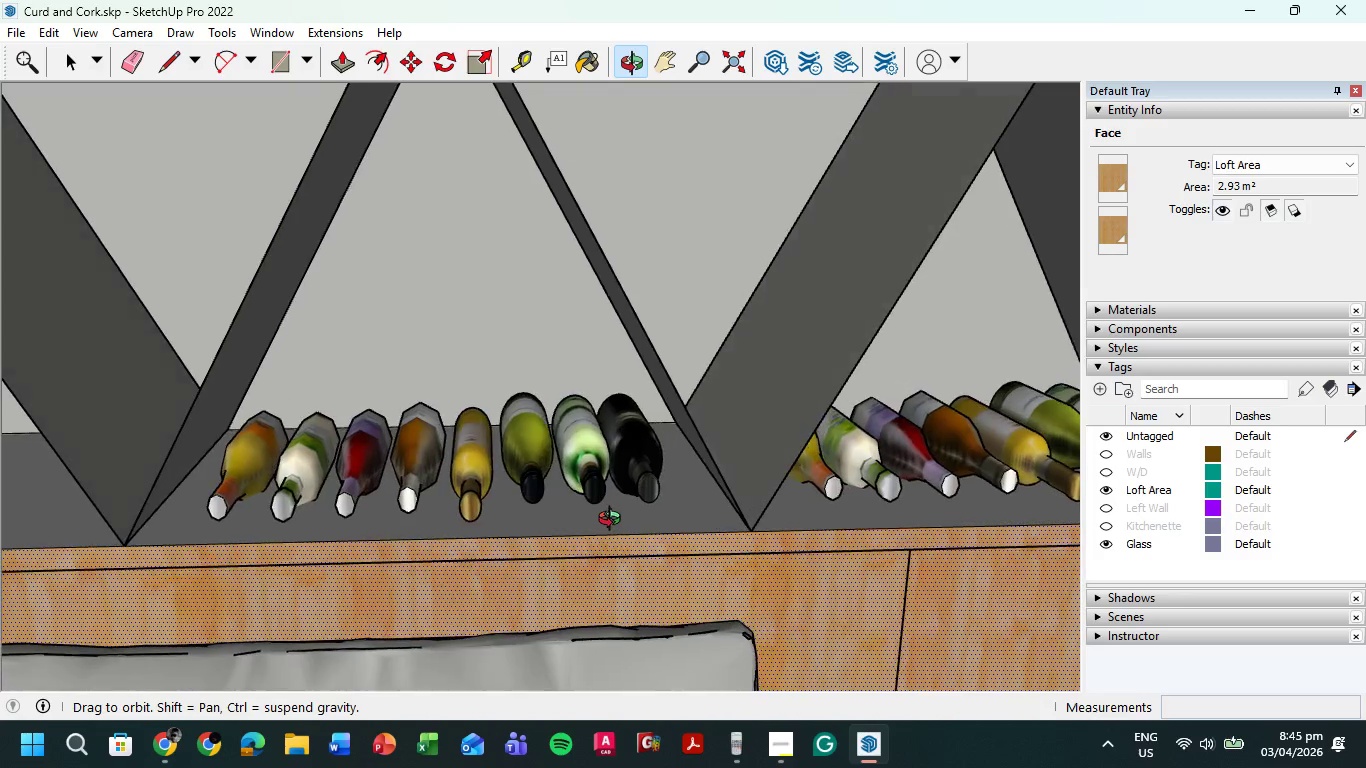 
hold_key(key=ShiftLeft, duration=0.75)
scroll: coordinate [642, 500], scroll_direction: down, amount: 11.0
 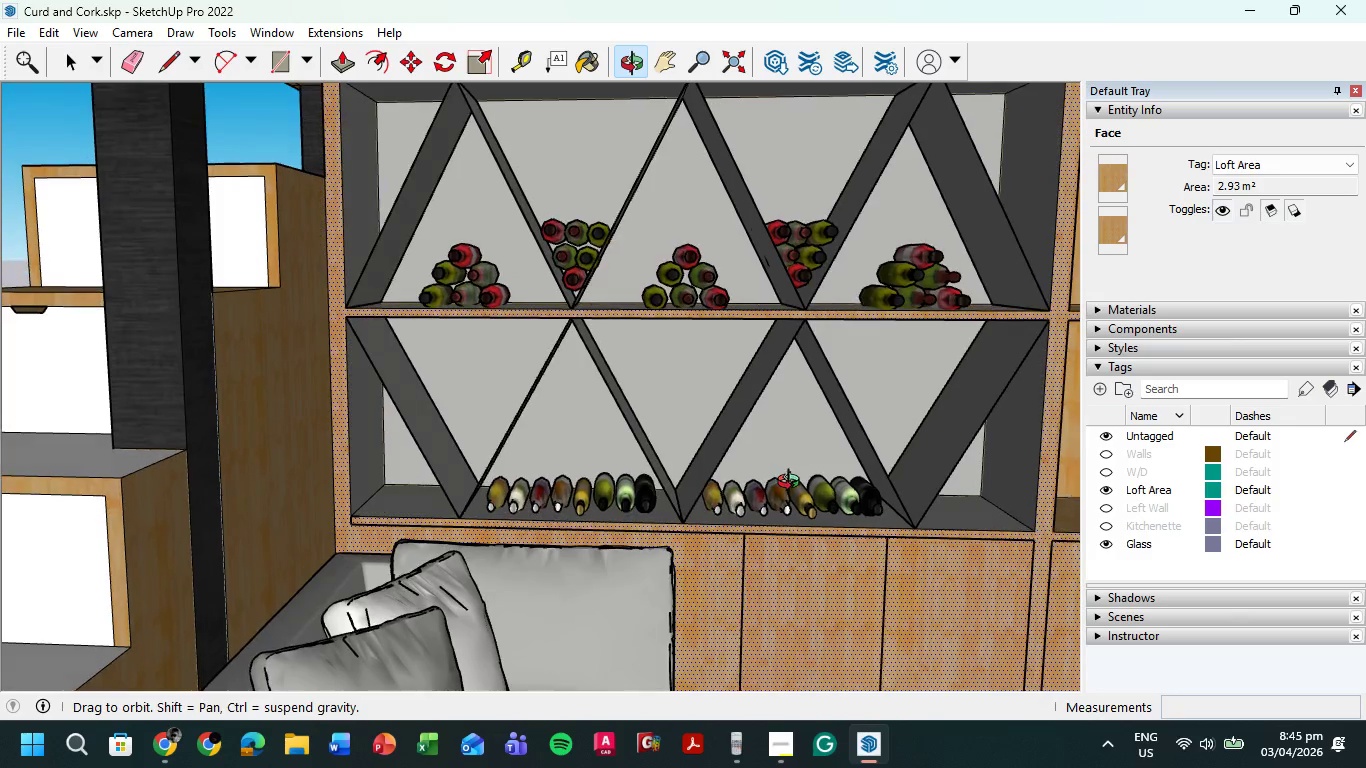 
left_click([602, 270])
 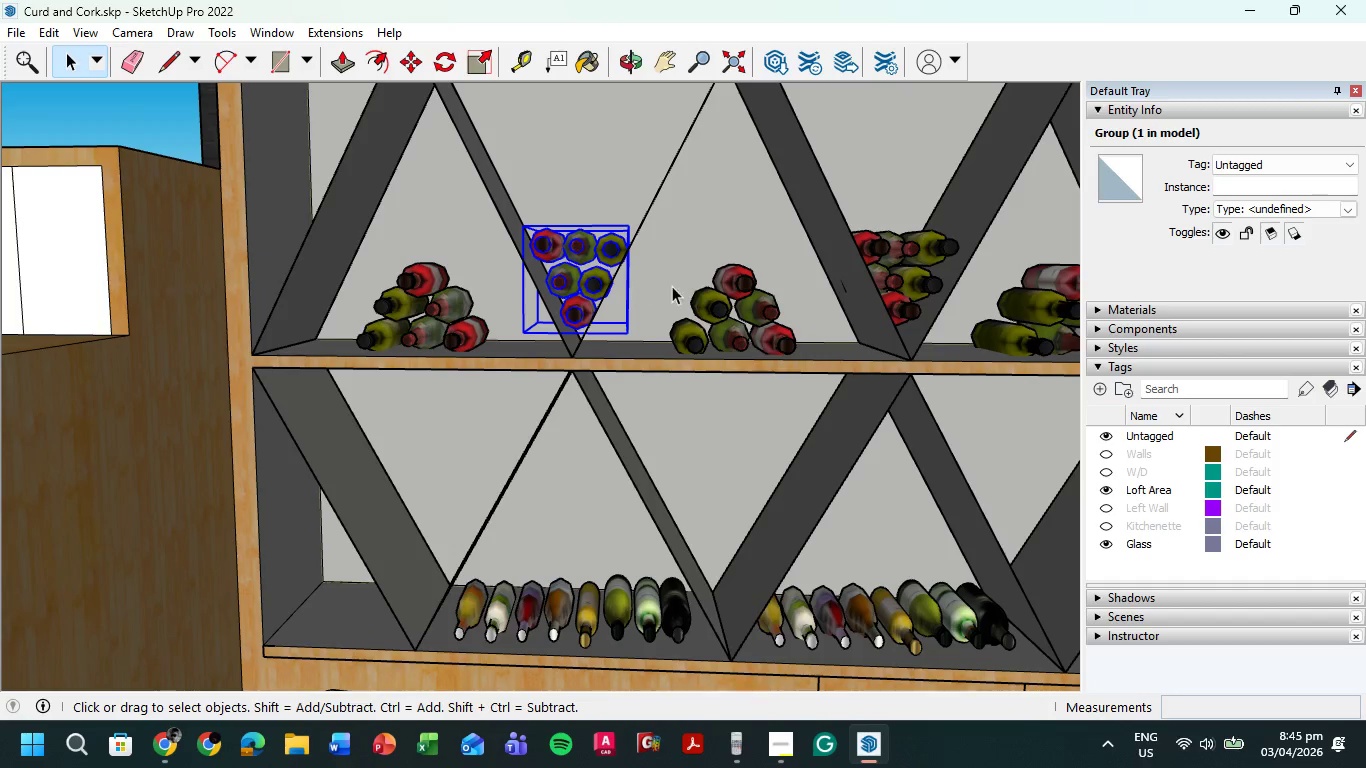 
scroll: coordinate [568, 196], scroll_direction: up, amount: 3.0
 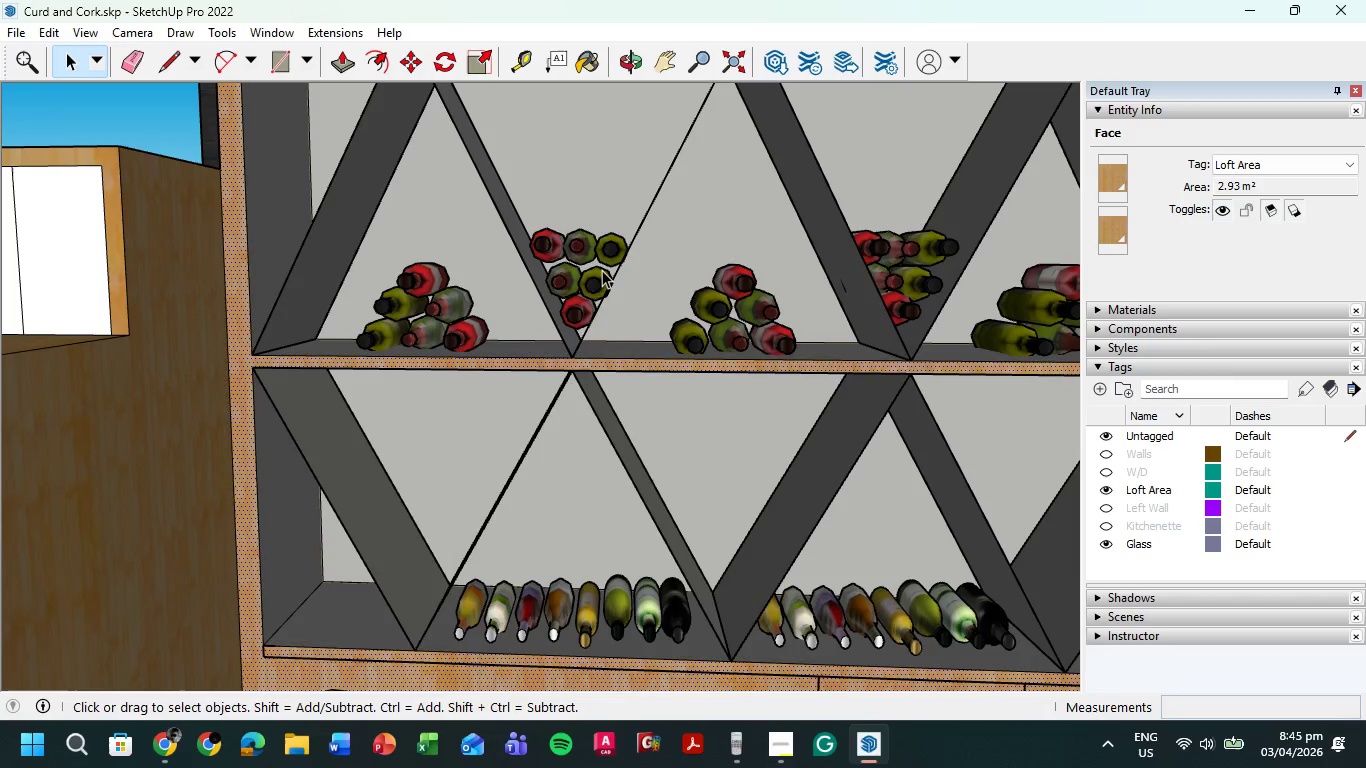 
key(Control+C)
 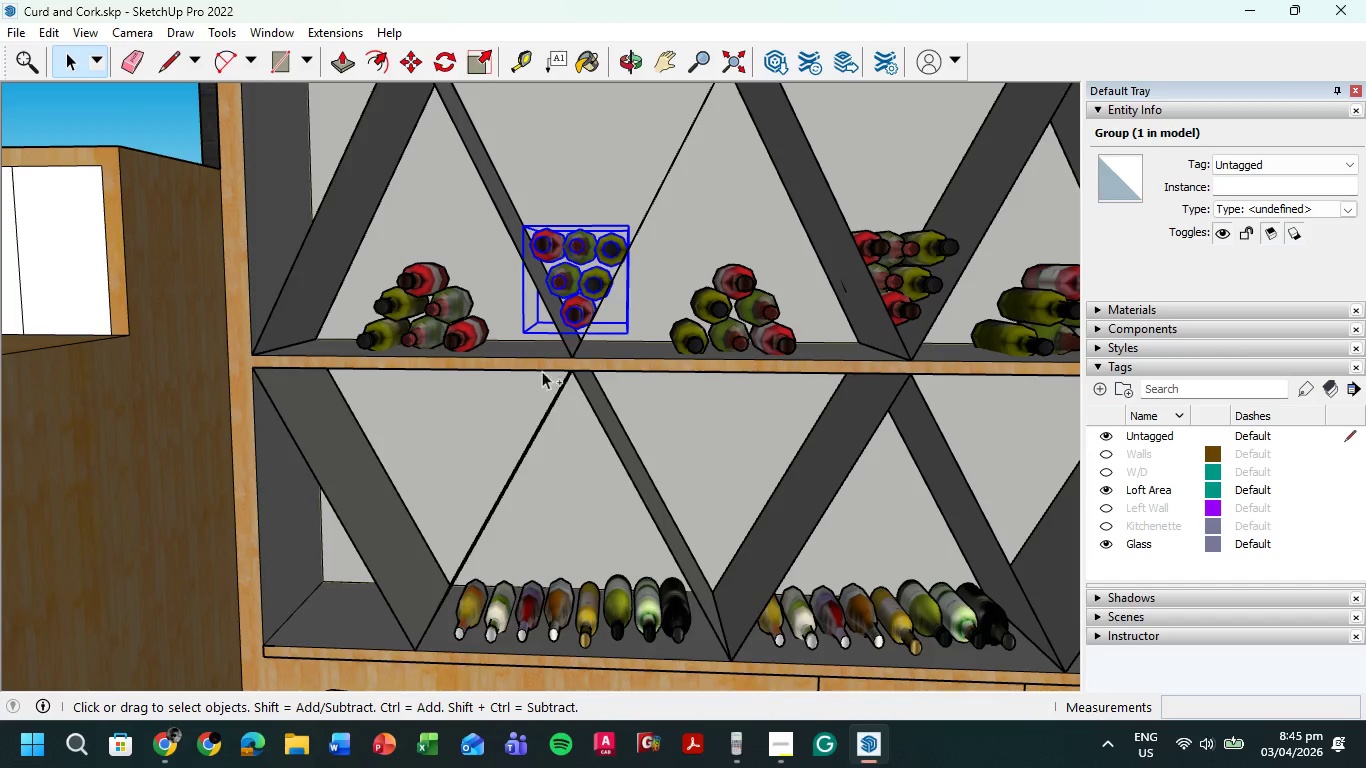 
key(Control+V)
 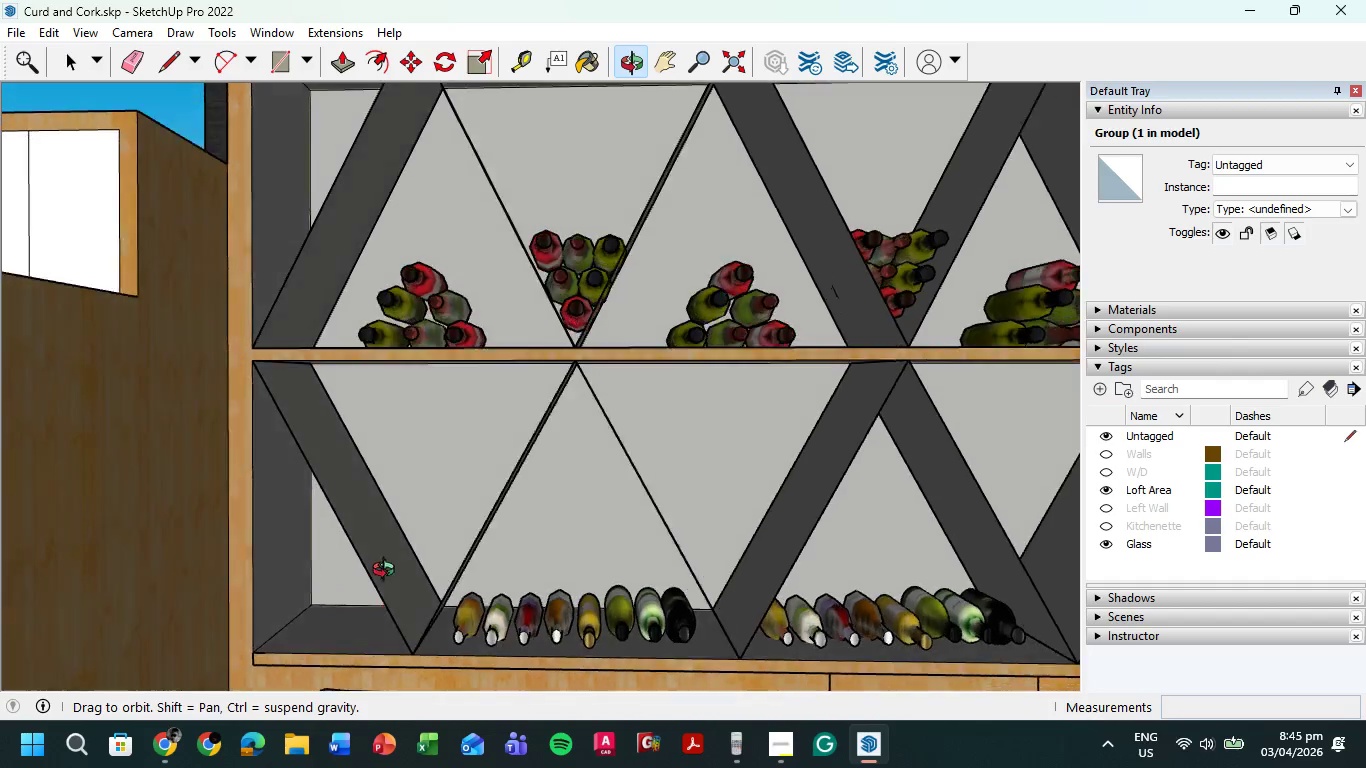 
hold_key(key=ShiftLeft, duration=0.36)
 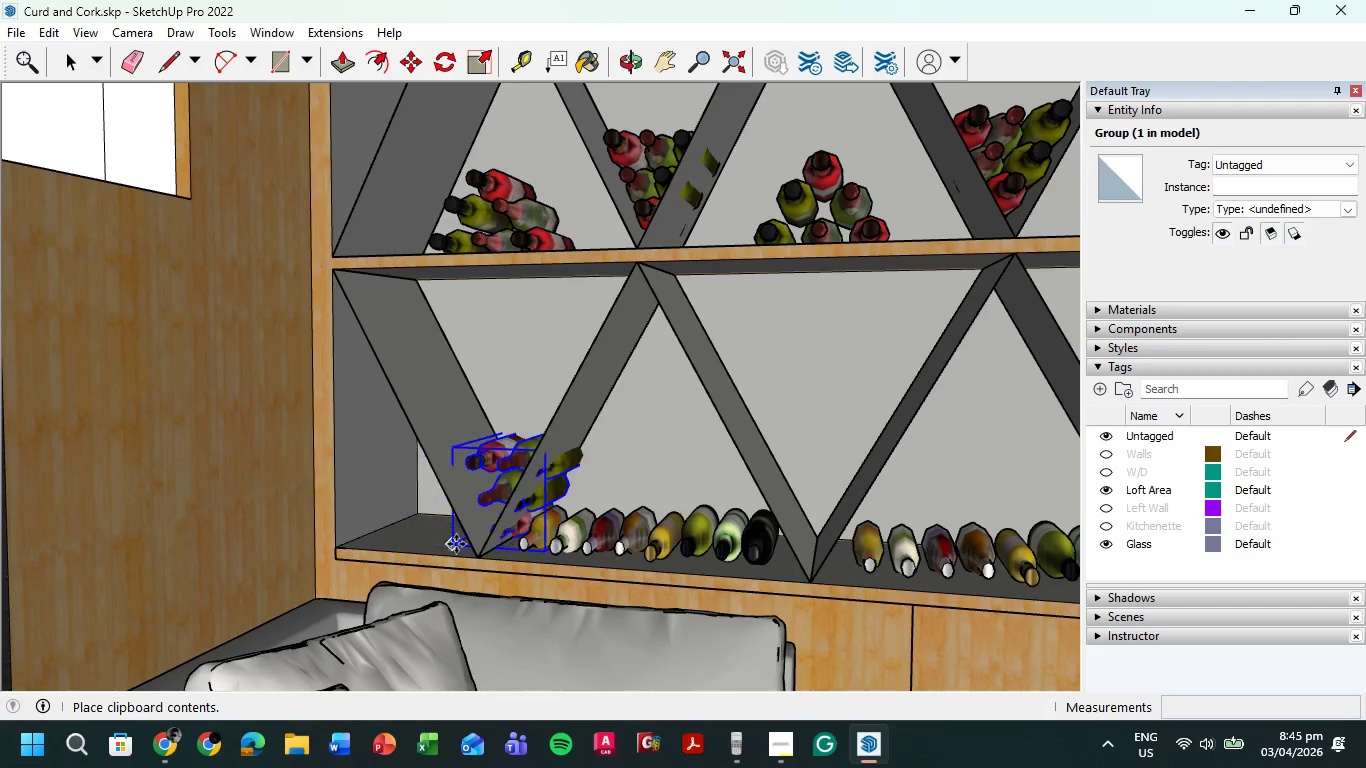 
left_click([440, 551])
 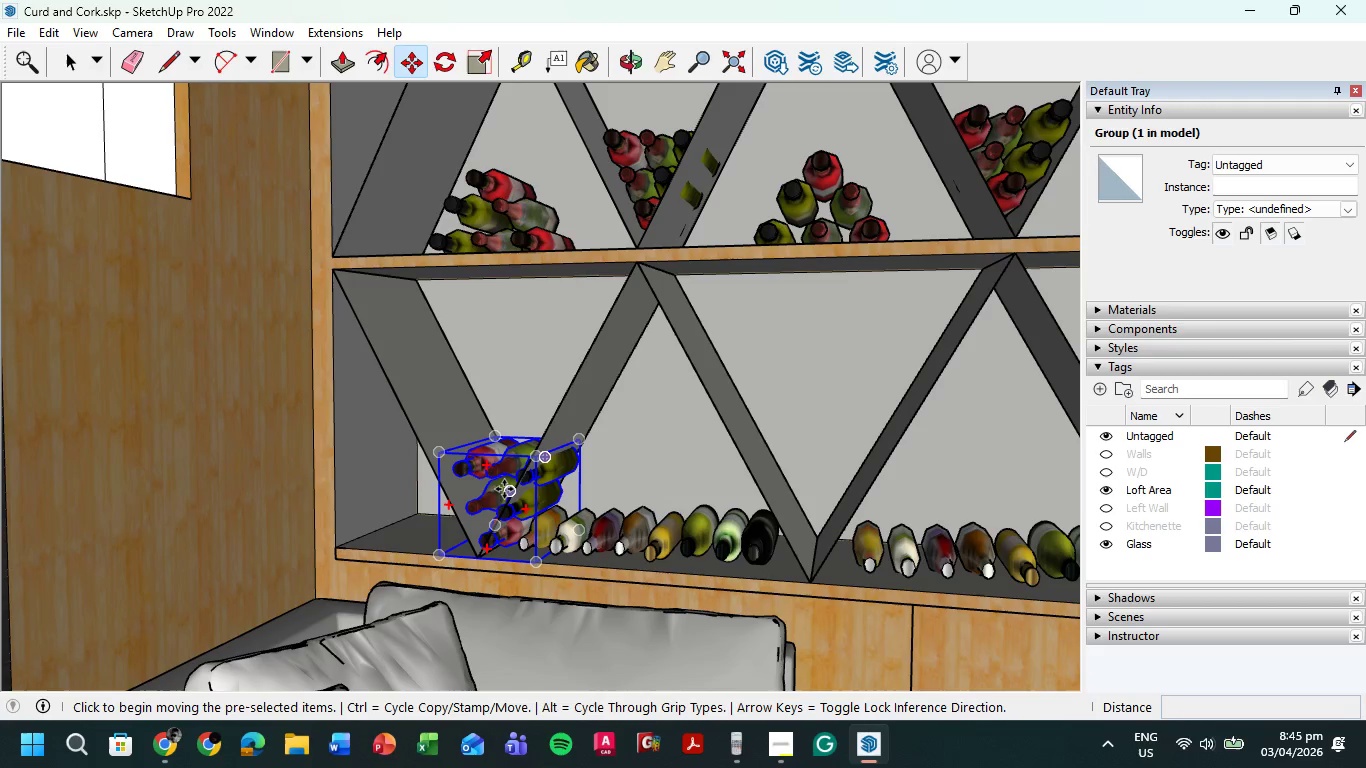 
left_click([503, 489])
 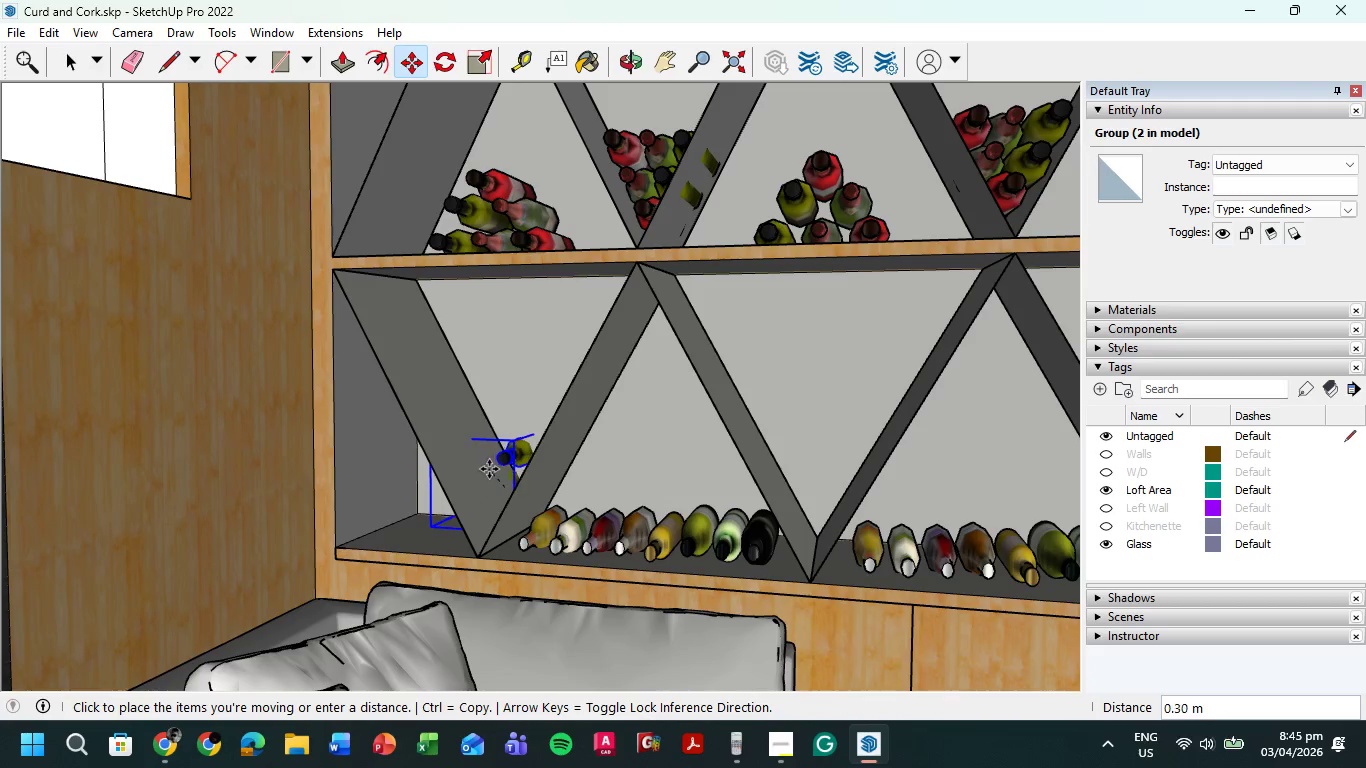 
scroll: coordinate [477, 450], scroll_direction: up, amount: 8.0
 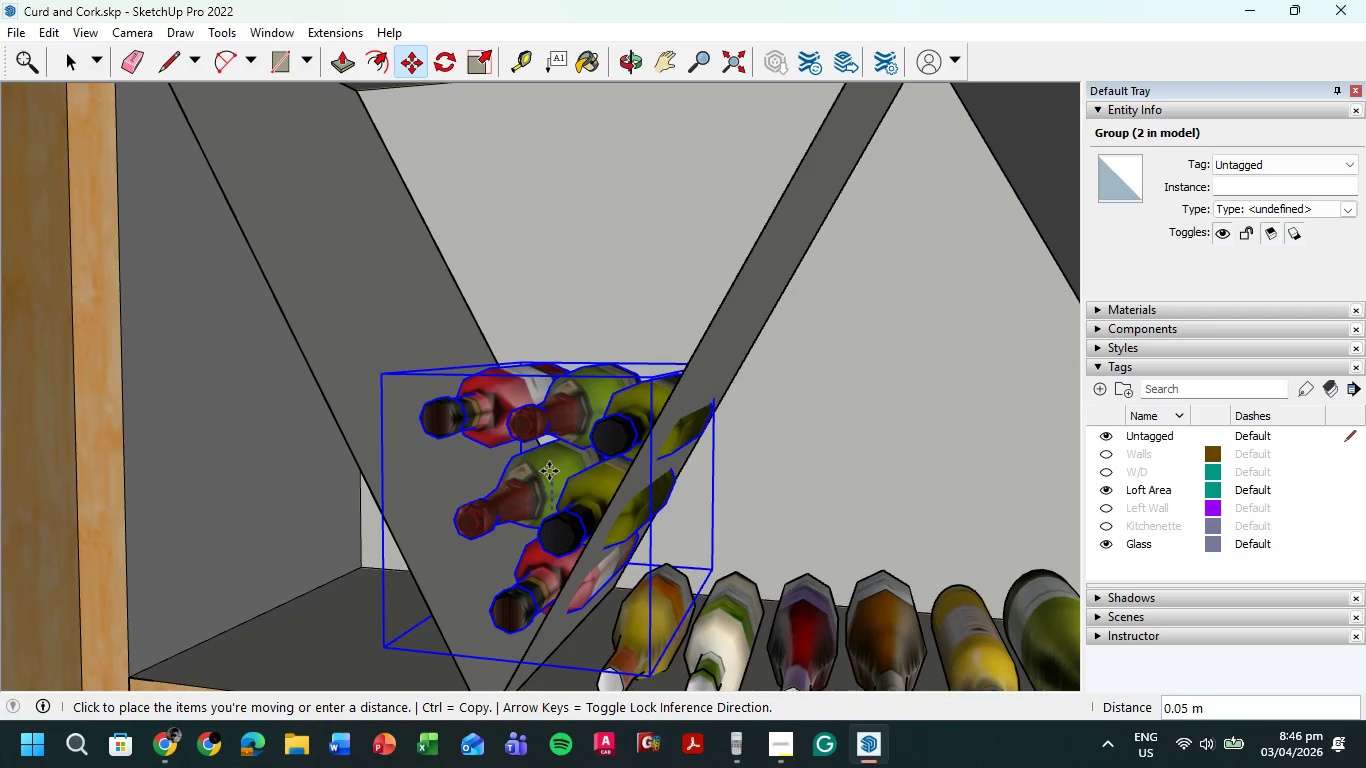 
left_click([539, 470])
 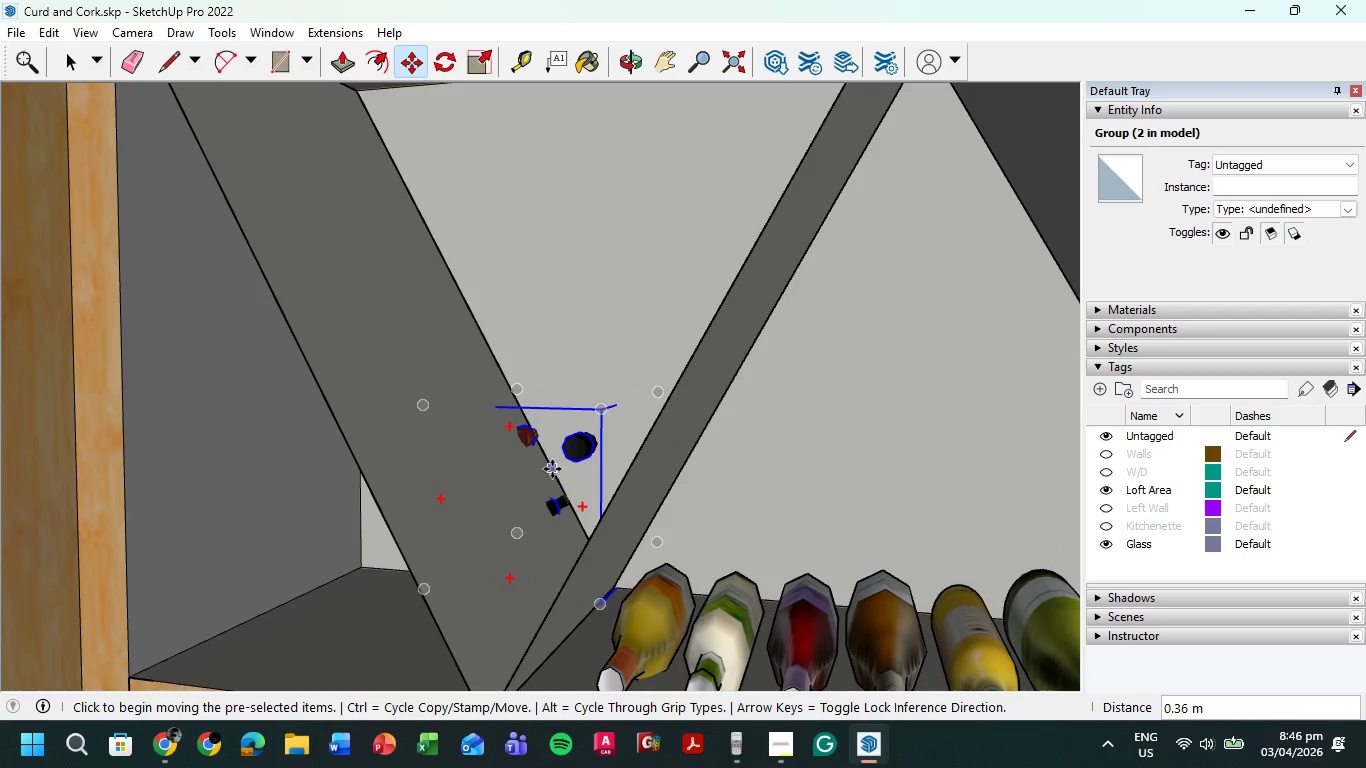 
left_click([552, 468])
 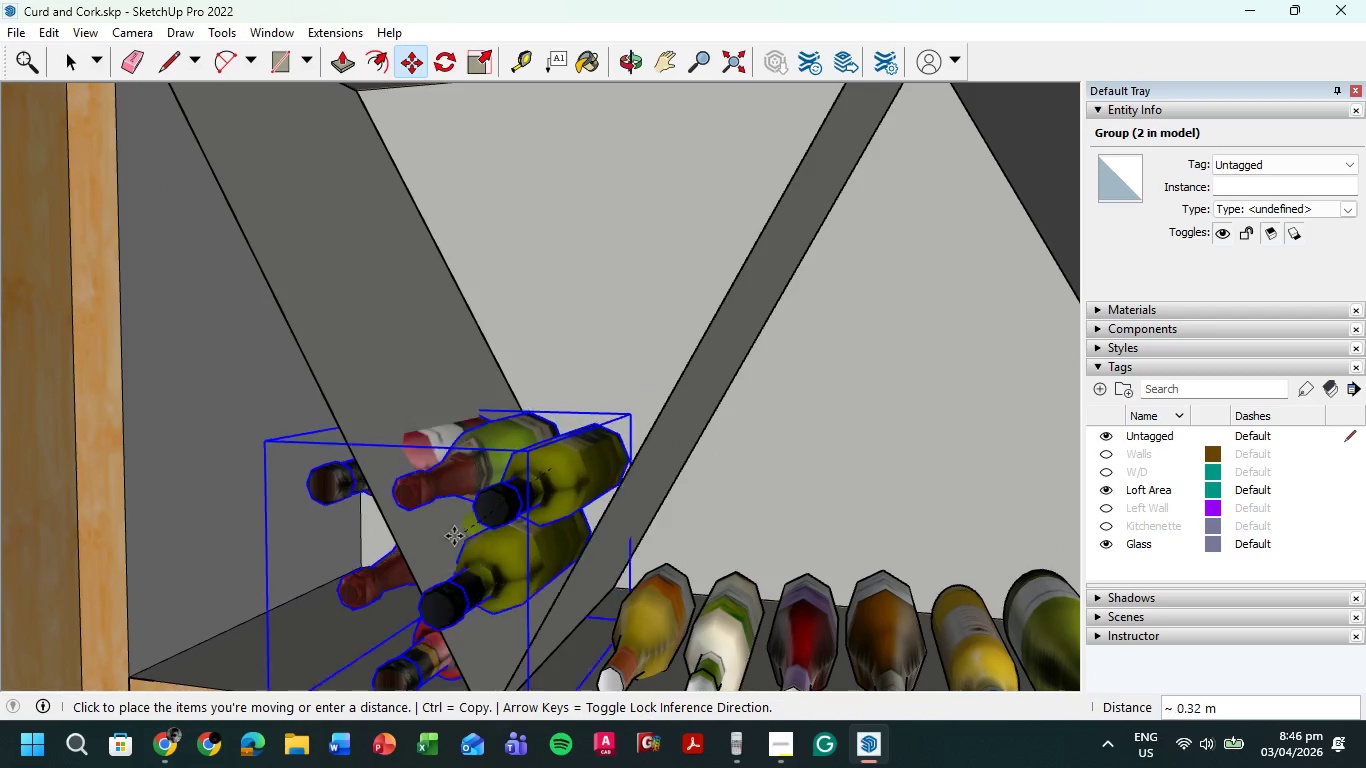 
left_click([436, 535])
 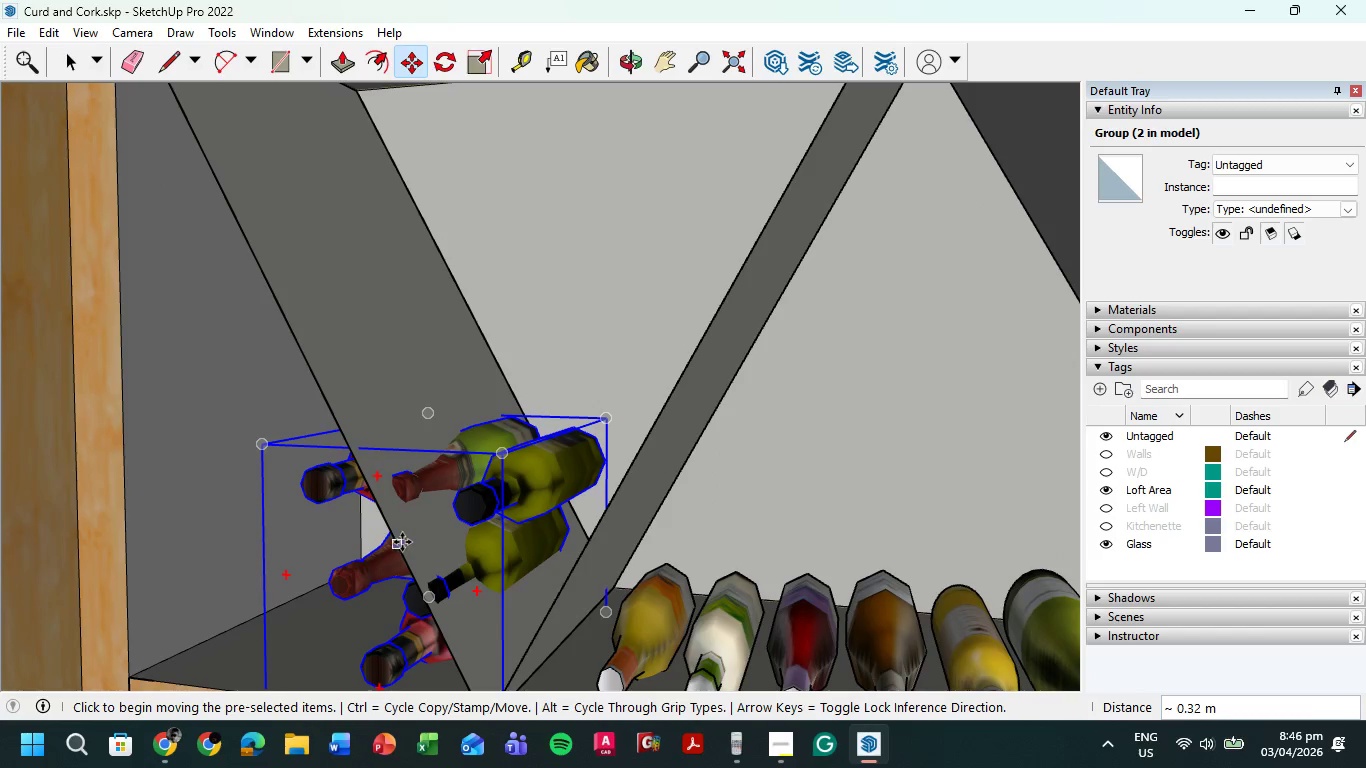 
left_click([399, 543])
 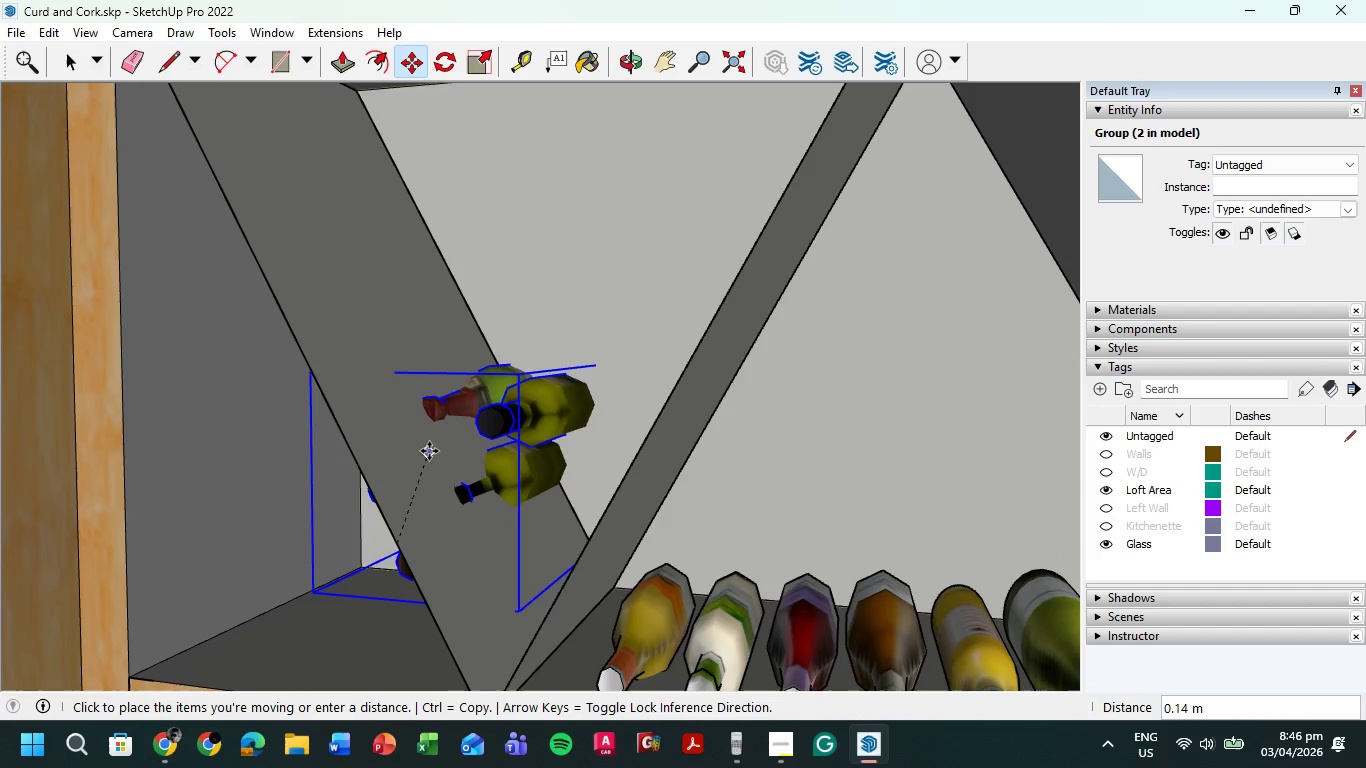 
left_click([451, 452])
 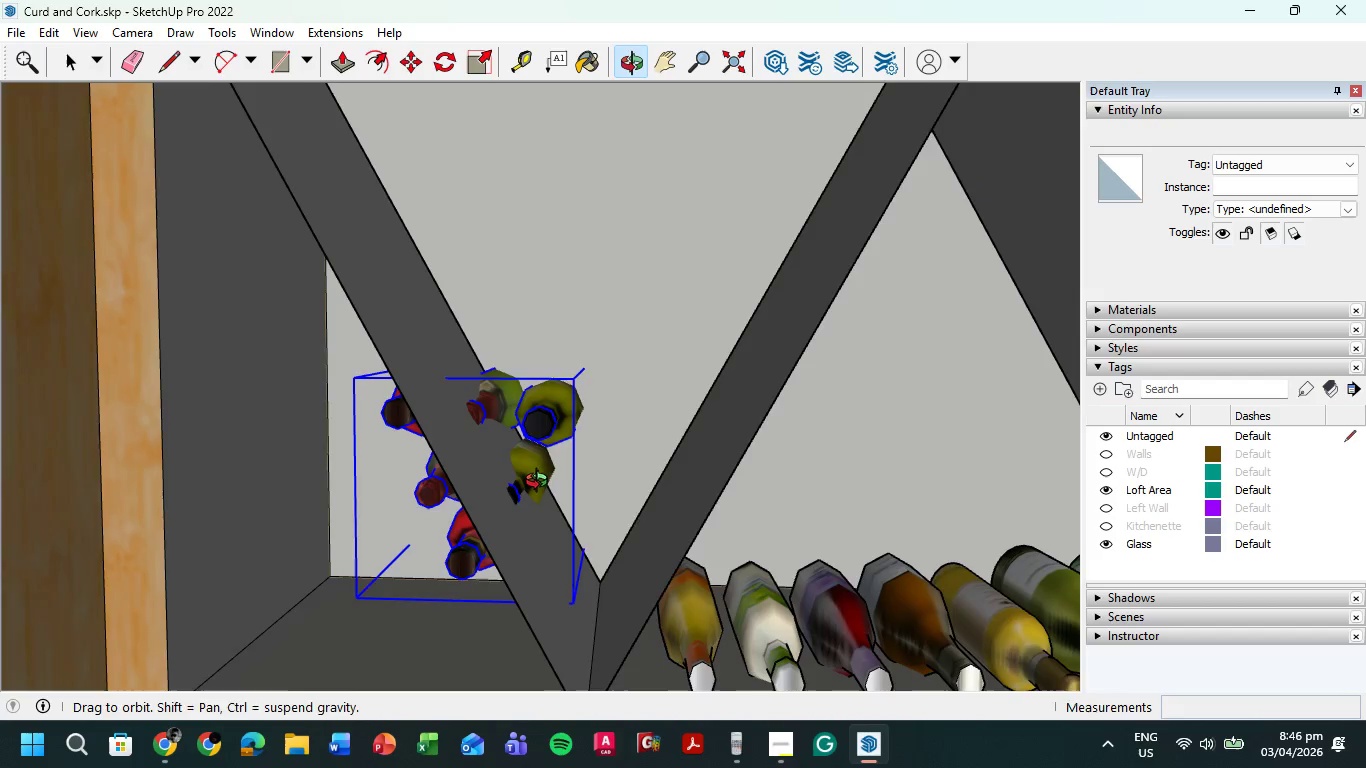 
hold_key(key=ShiftLeft, duration=0.53)
 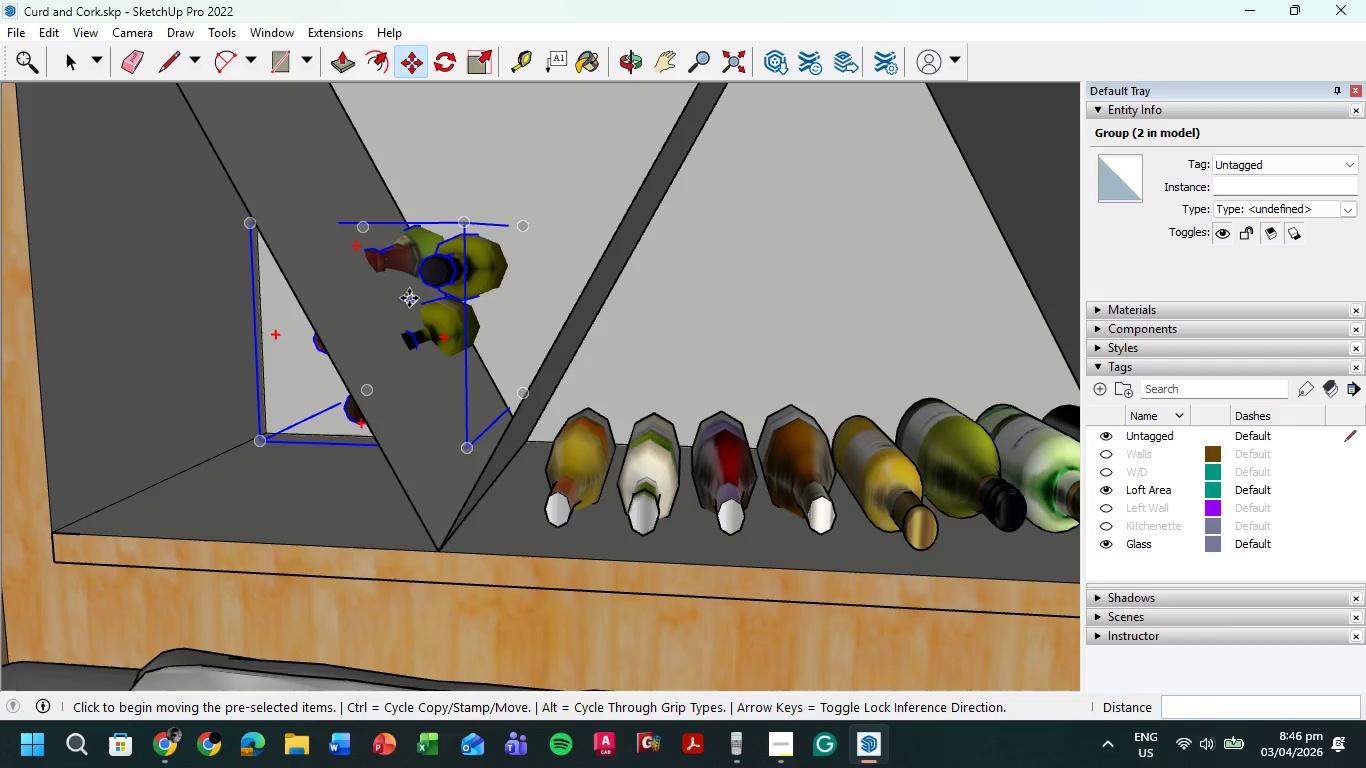 
left_click([402, 279])
 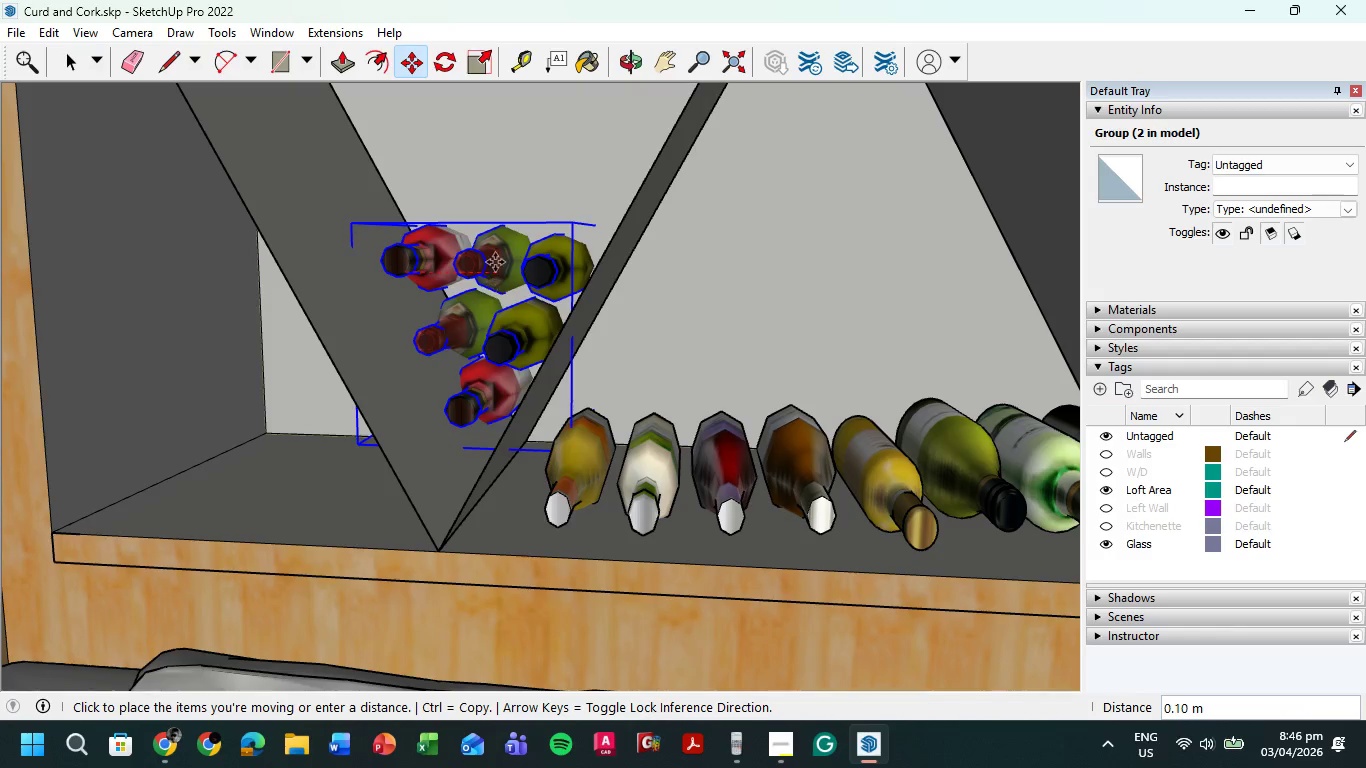 
left_click([499, 290])
 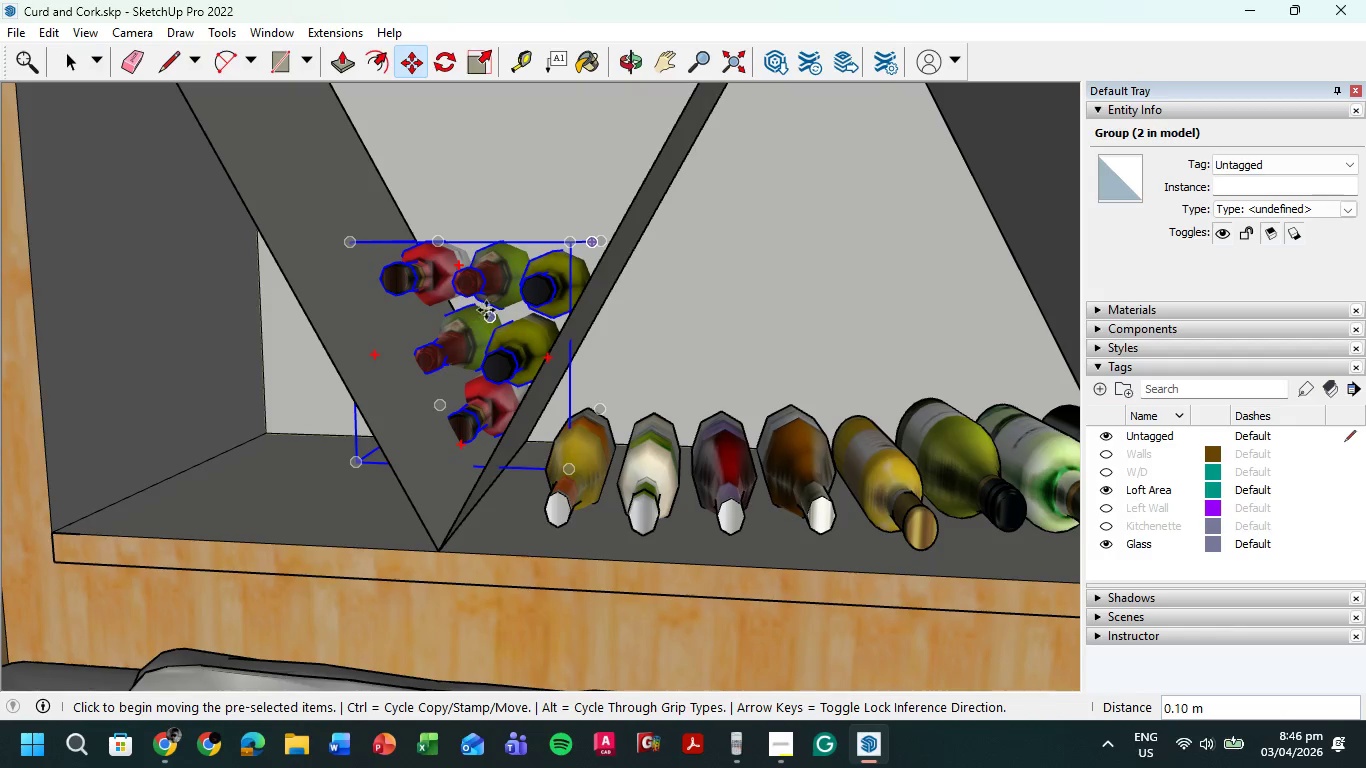 
left_click([492, 307])
 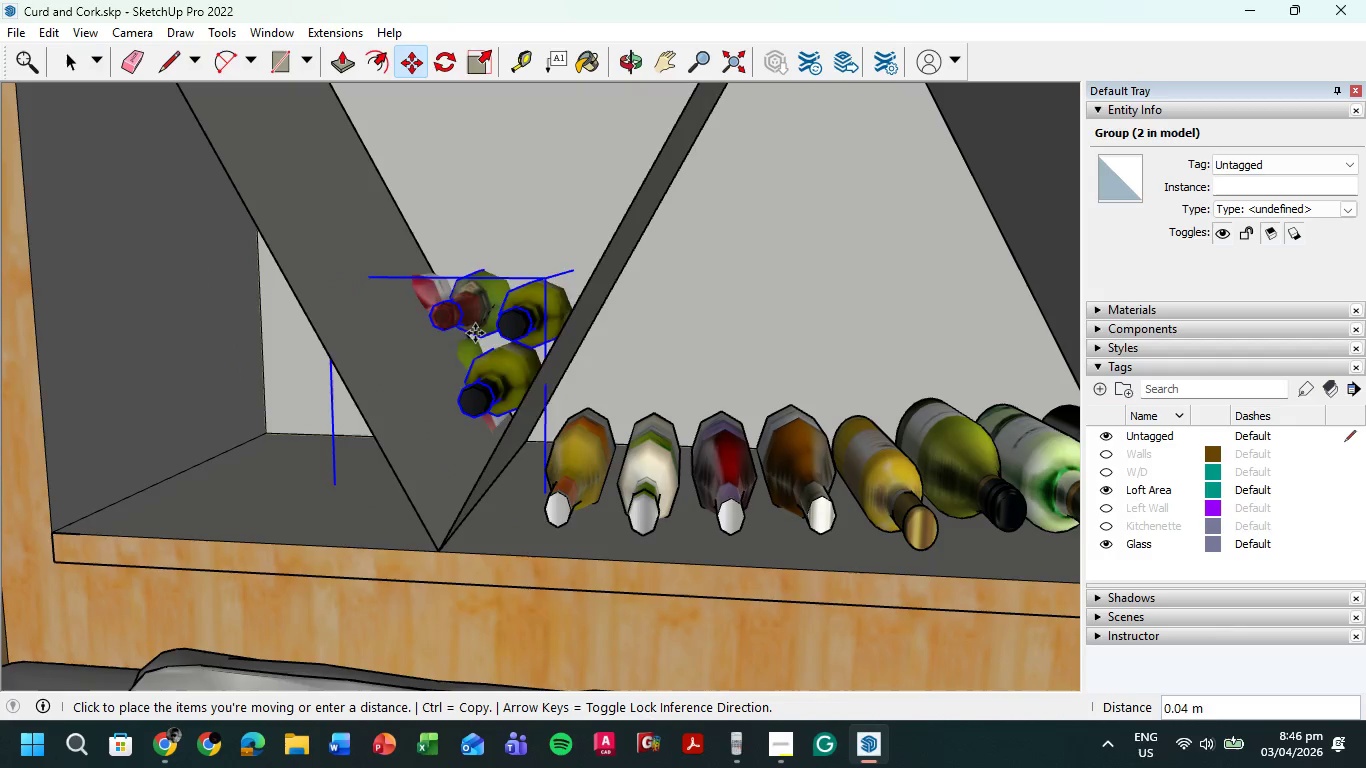 
left_click([464, 339])
 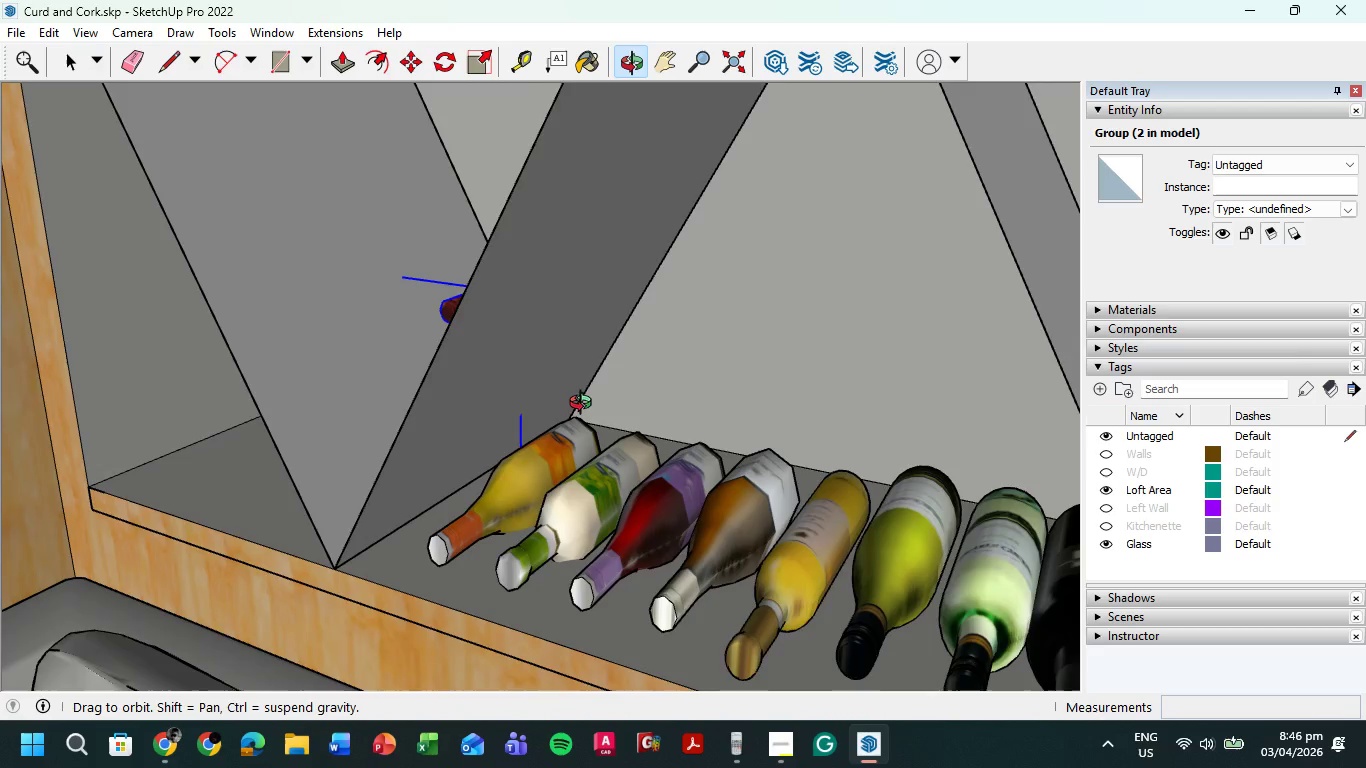 
hold_key(key=ShiftLeft, duration=0.38)
 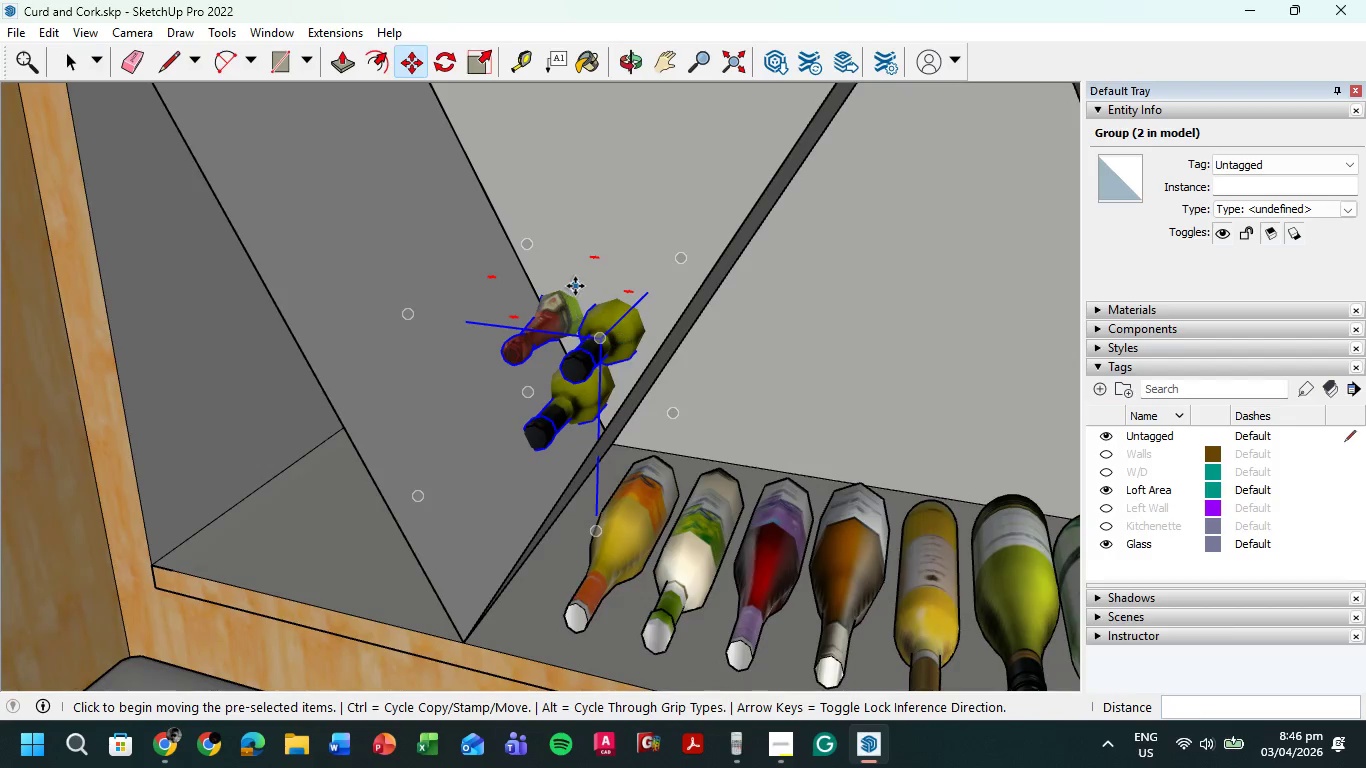 
left_click([575, 286])
 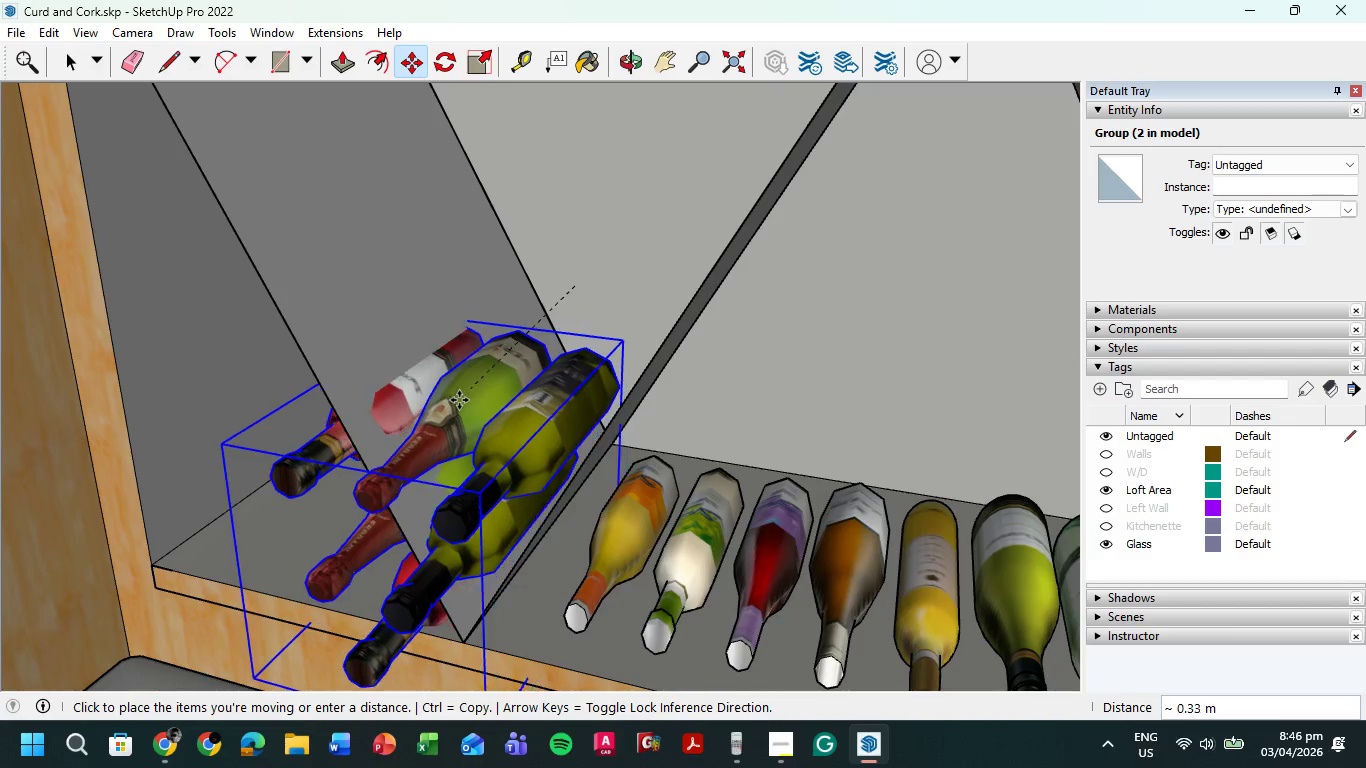 
left_click([444, 403])
 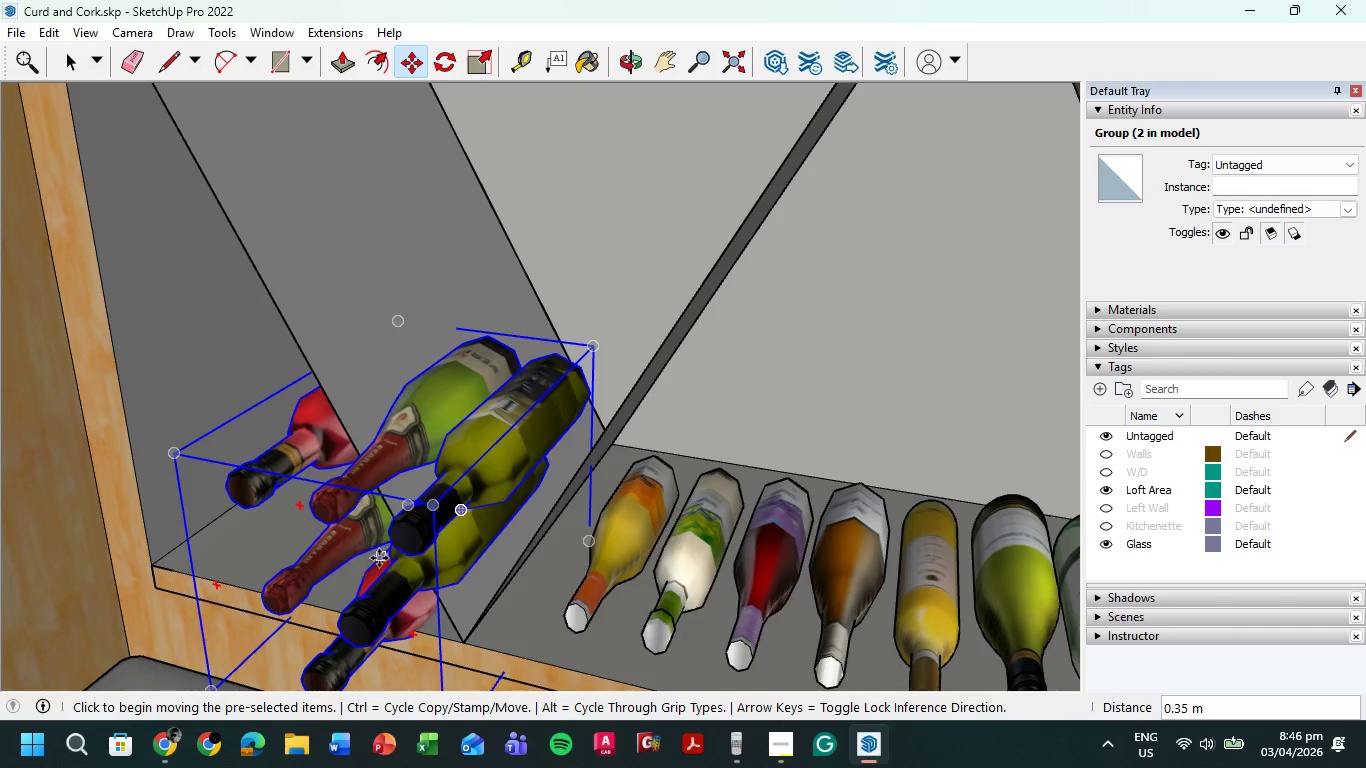 
left_click([377, 560])
 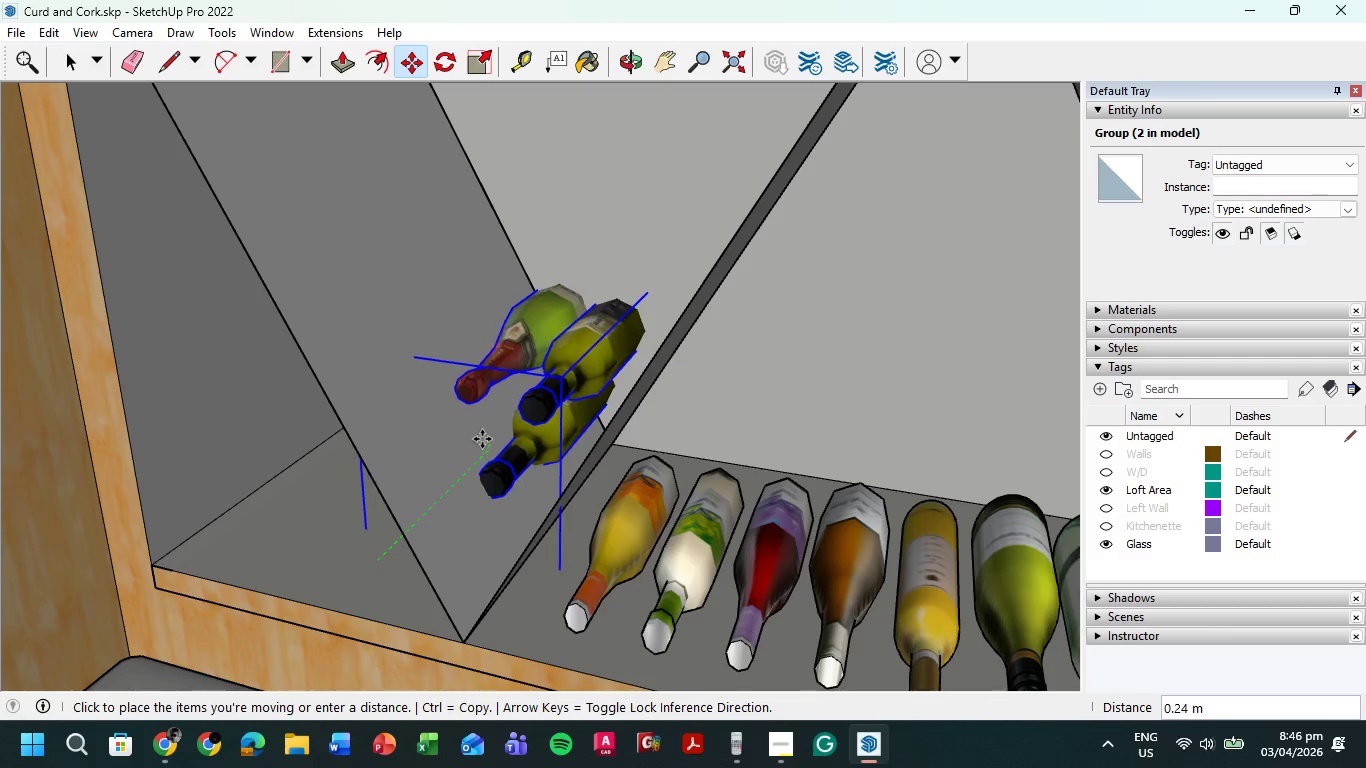 
left_click([457, 445])
 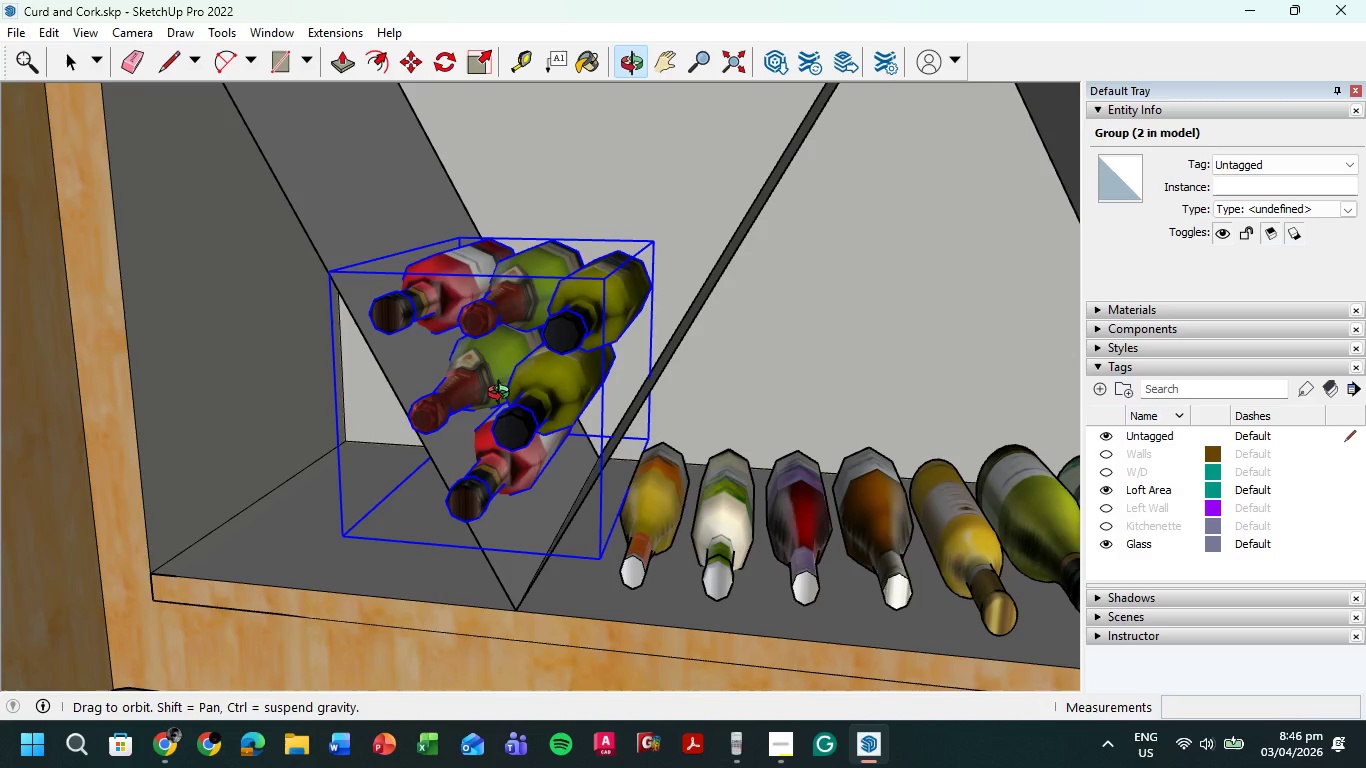 
left_click([489, 354])
 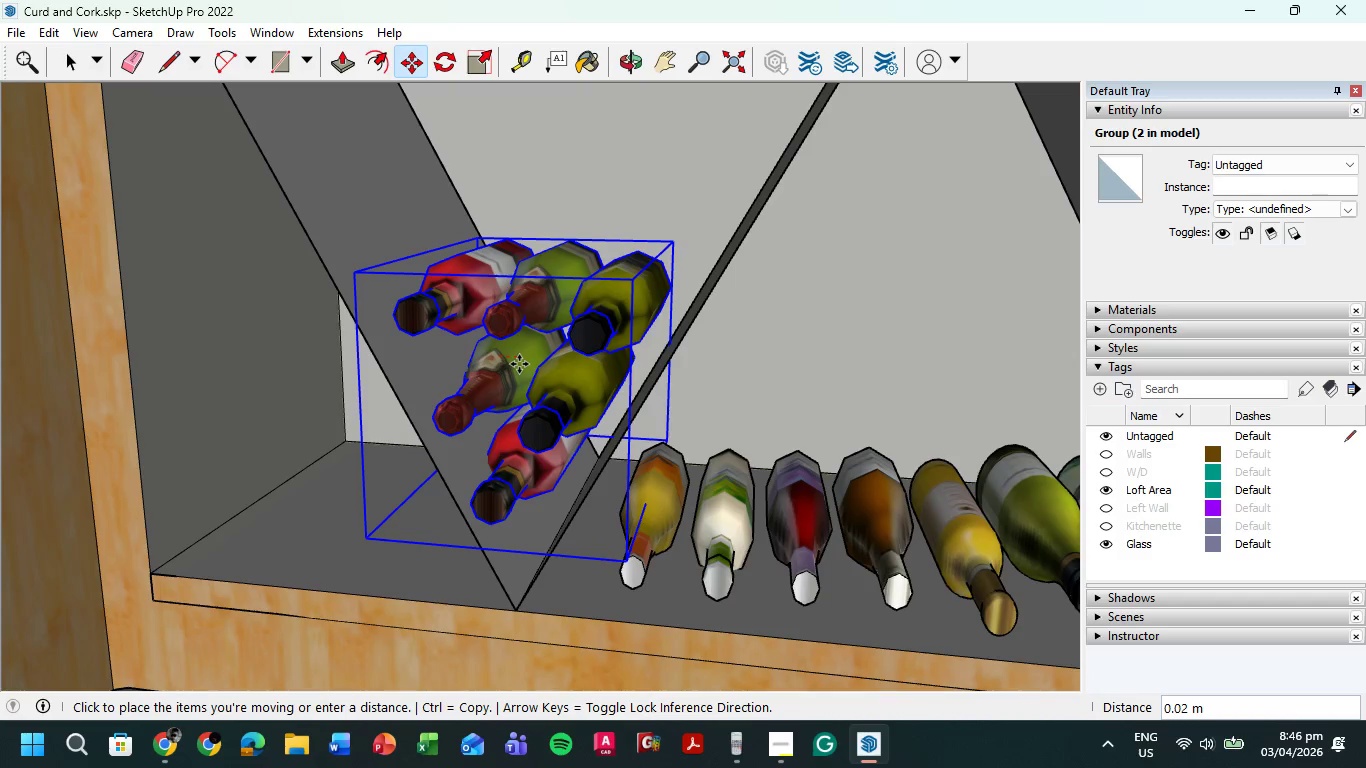 
left_click([519, 364])
 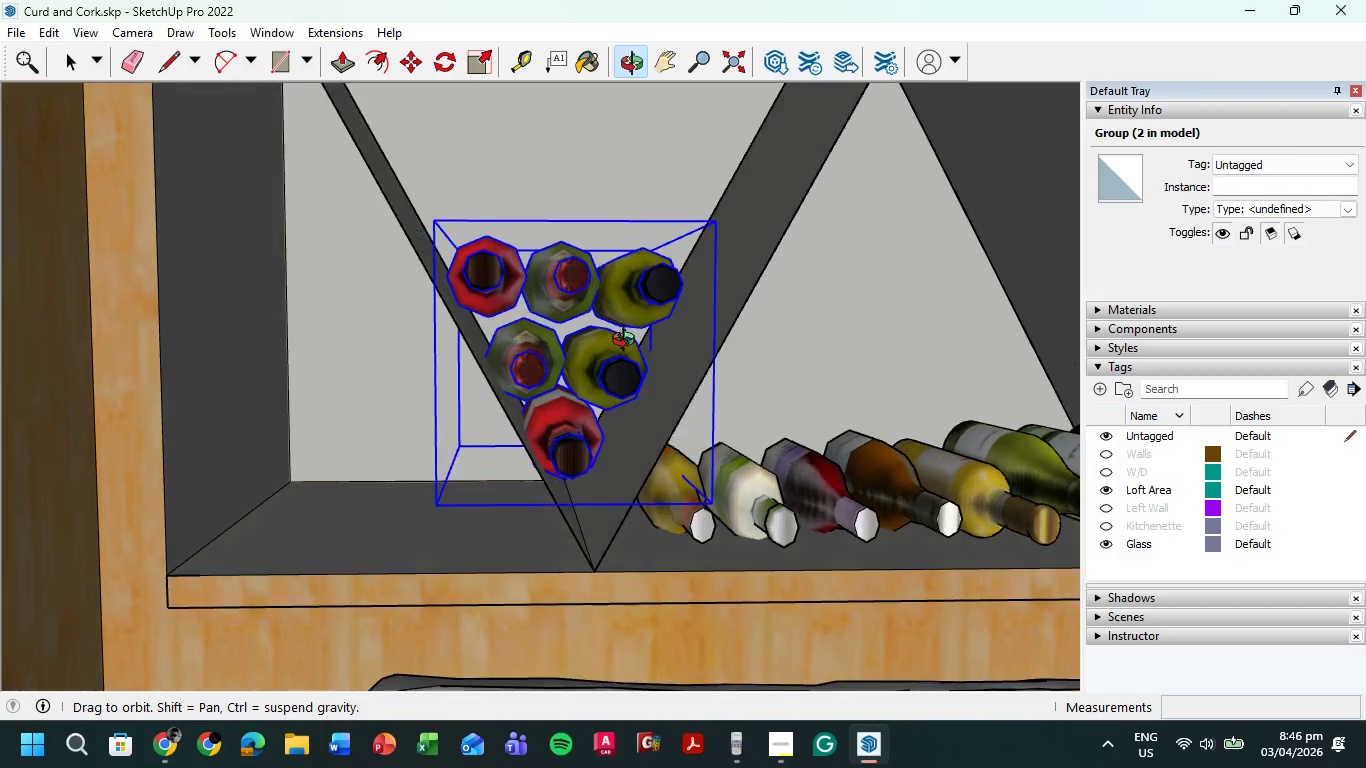 
left_click([593, 330])
 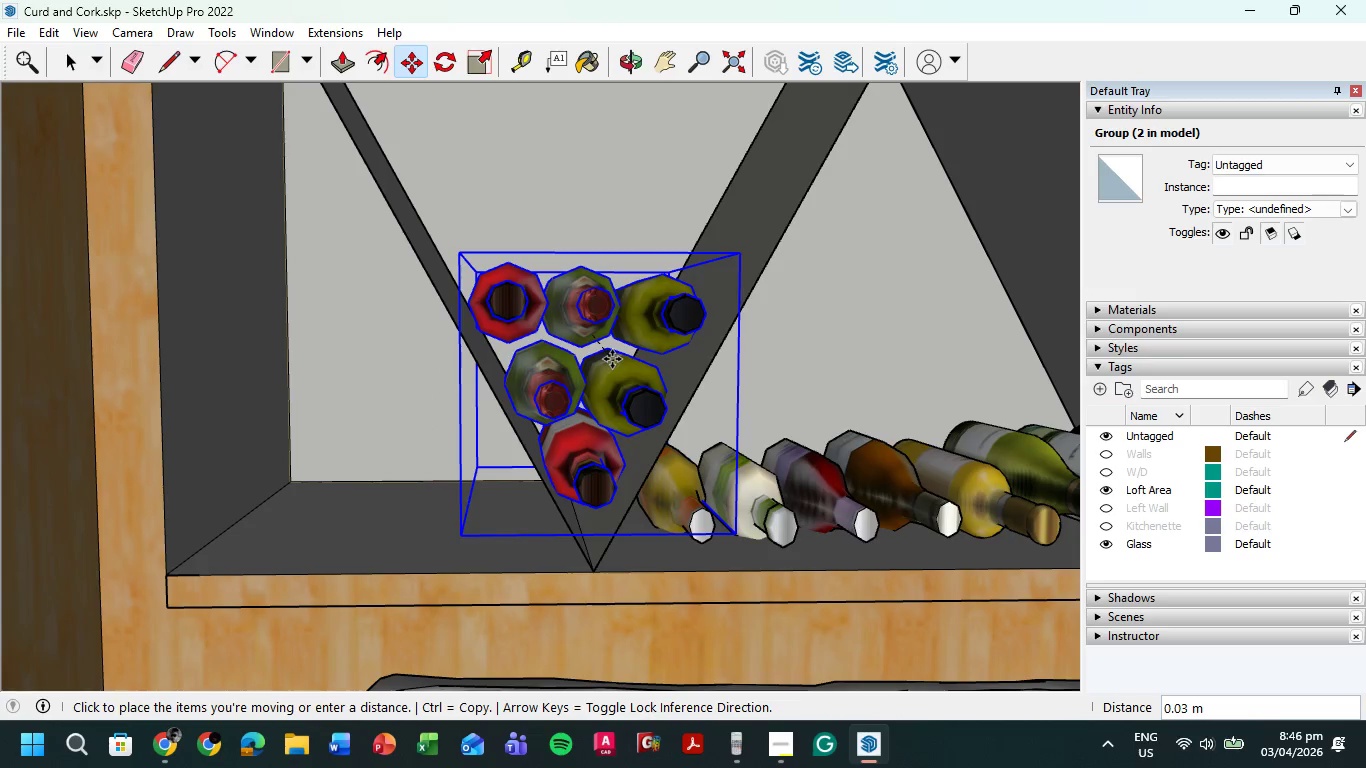 
left_click([616, 358])
 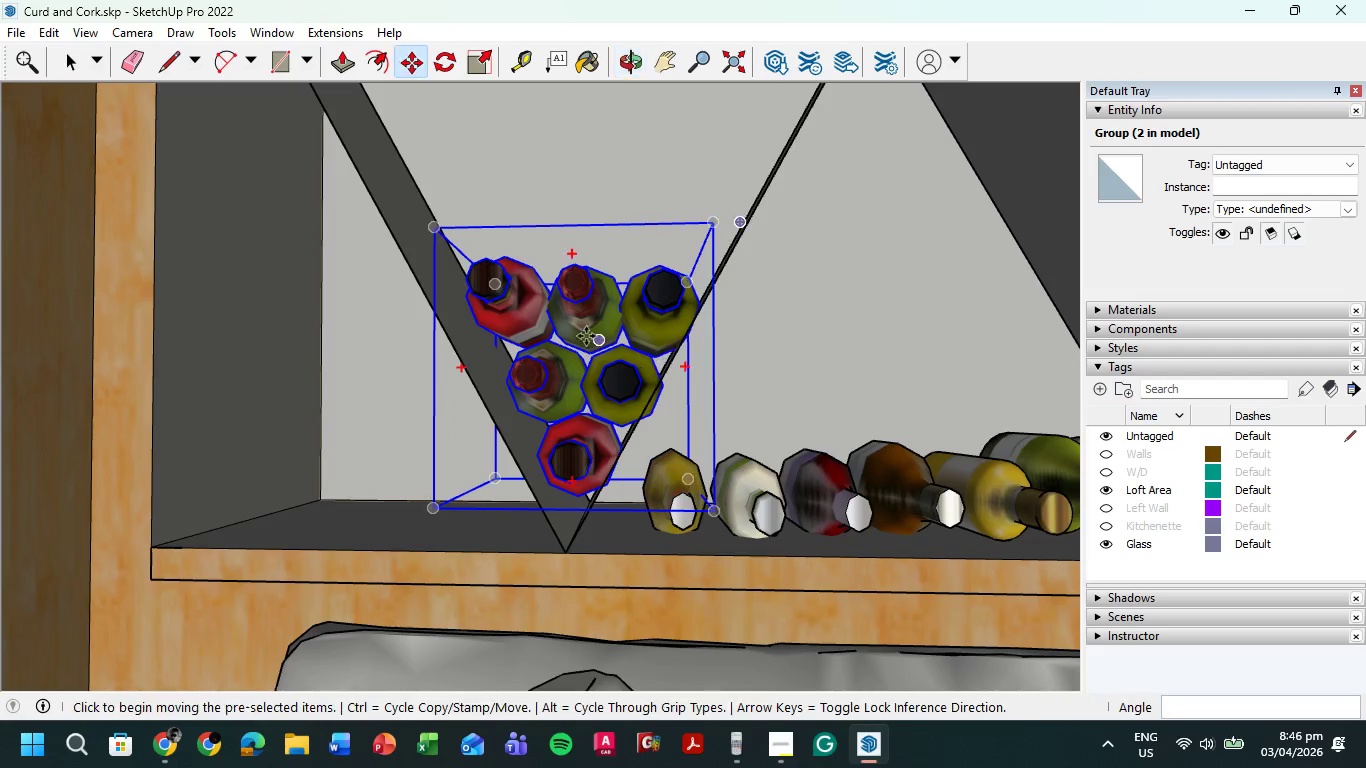 
left_click([583, 335])
 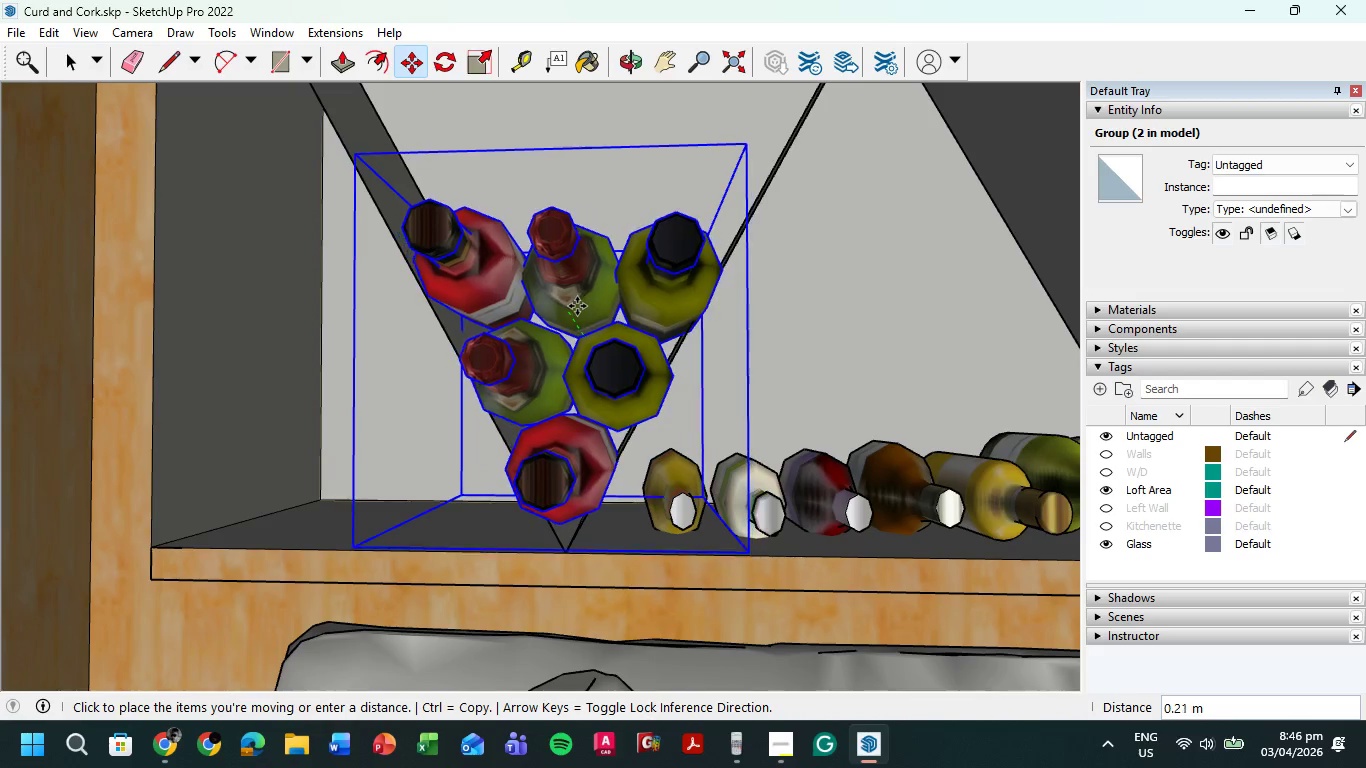 
hold_key(key=ShiftLeft, duration=1.36)
left_click([579, 321])
 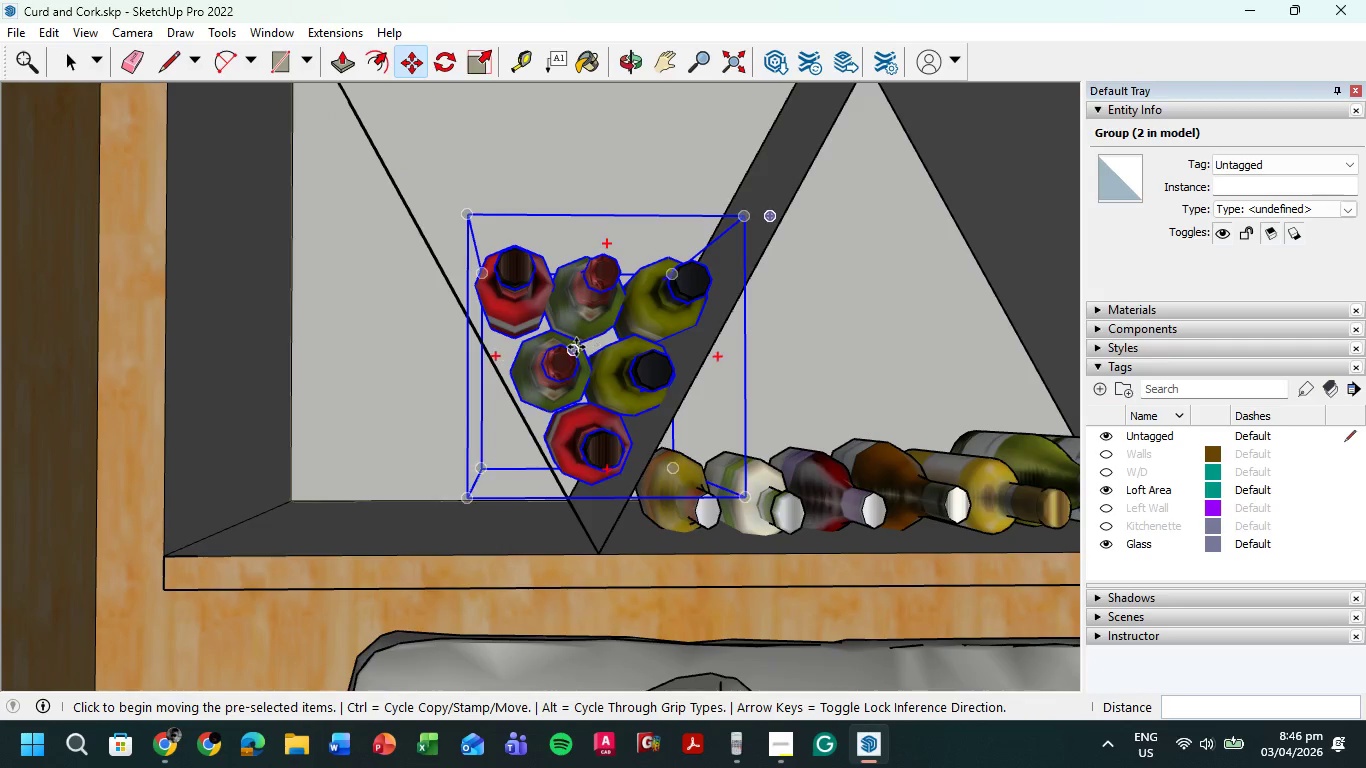 
hold_key(key=ShiftLeft, duration=2.53)
left_click([594, 341])
 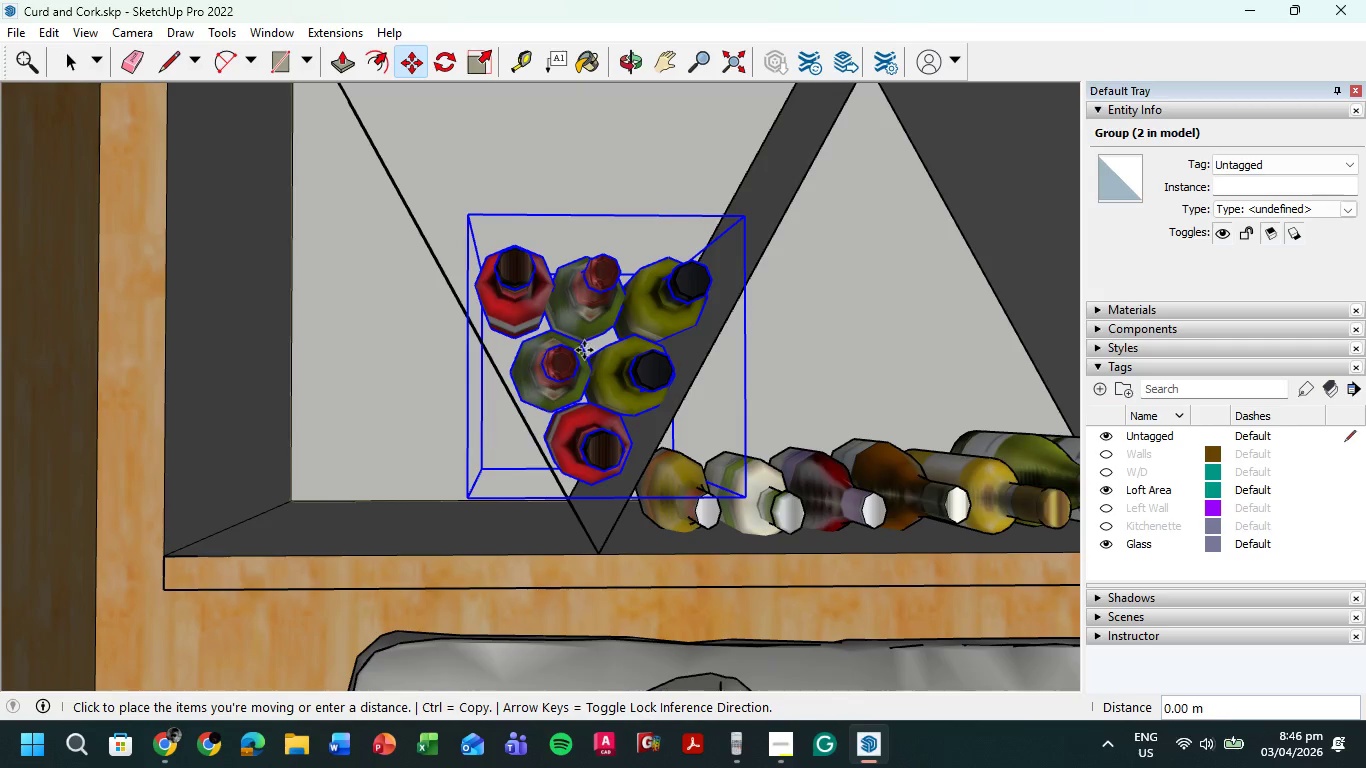 
left_click([584, 352])
 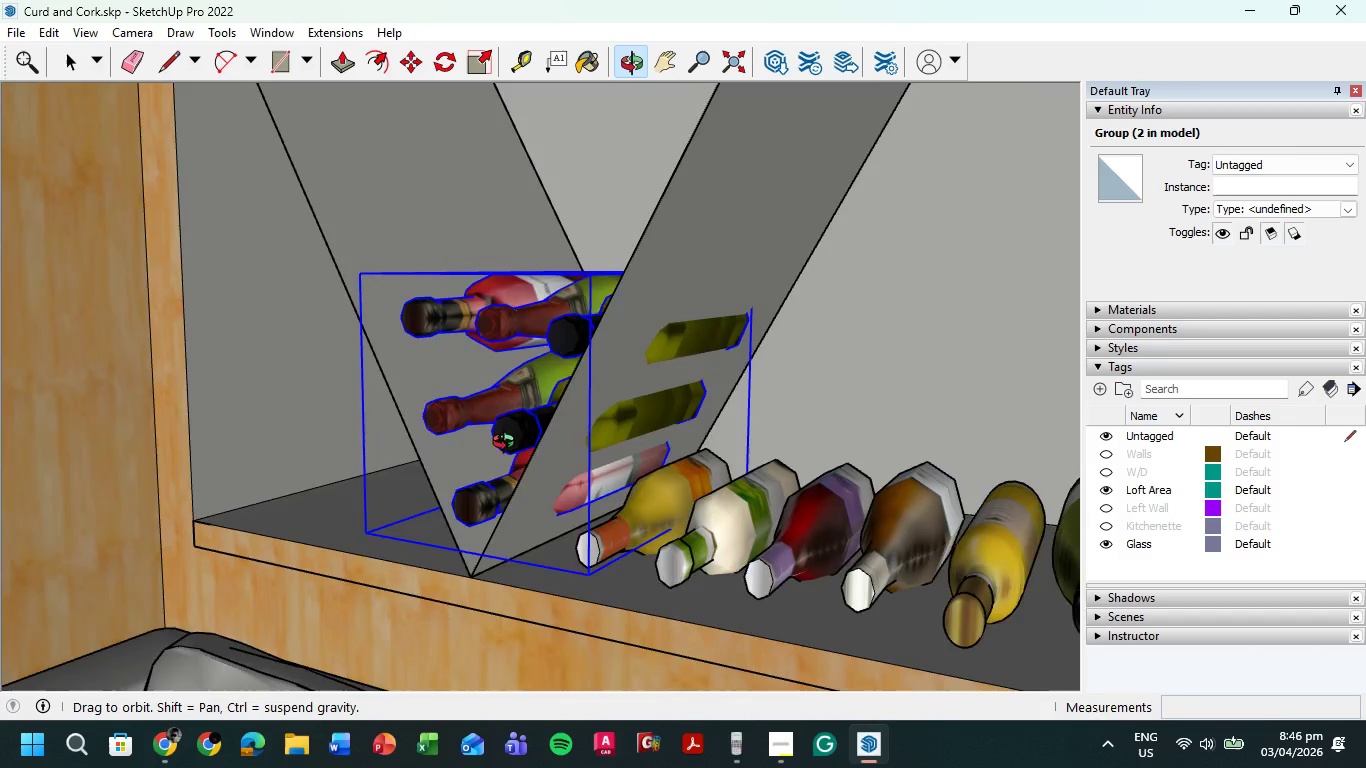 
left_click([494, 382])
 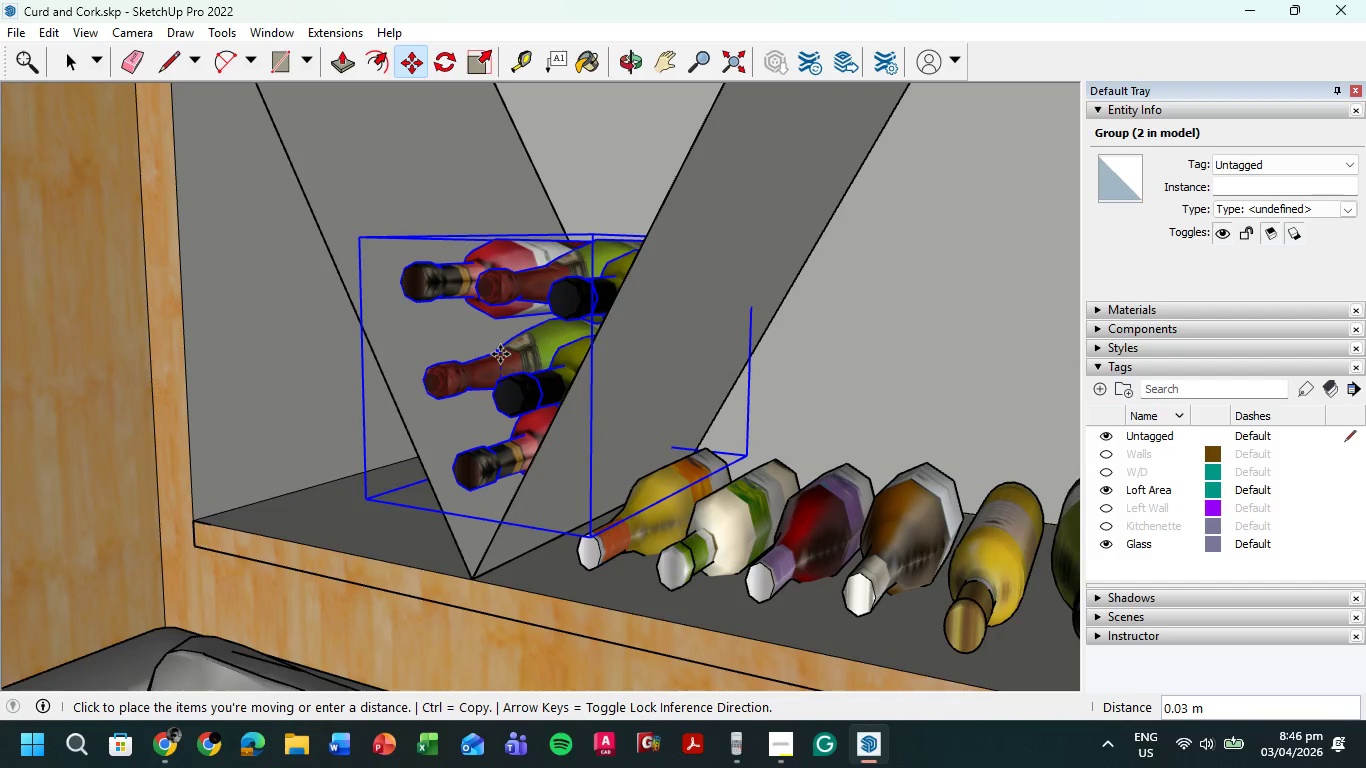 
left_click([500, 354])
 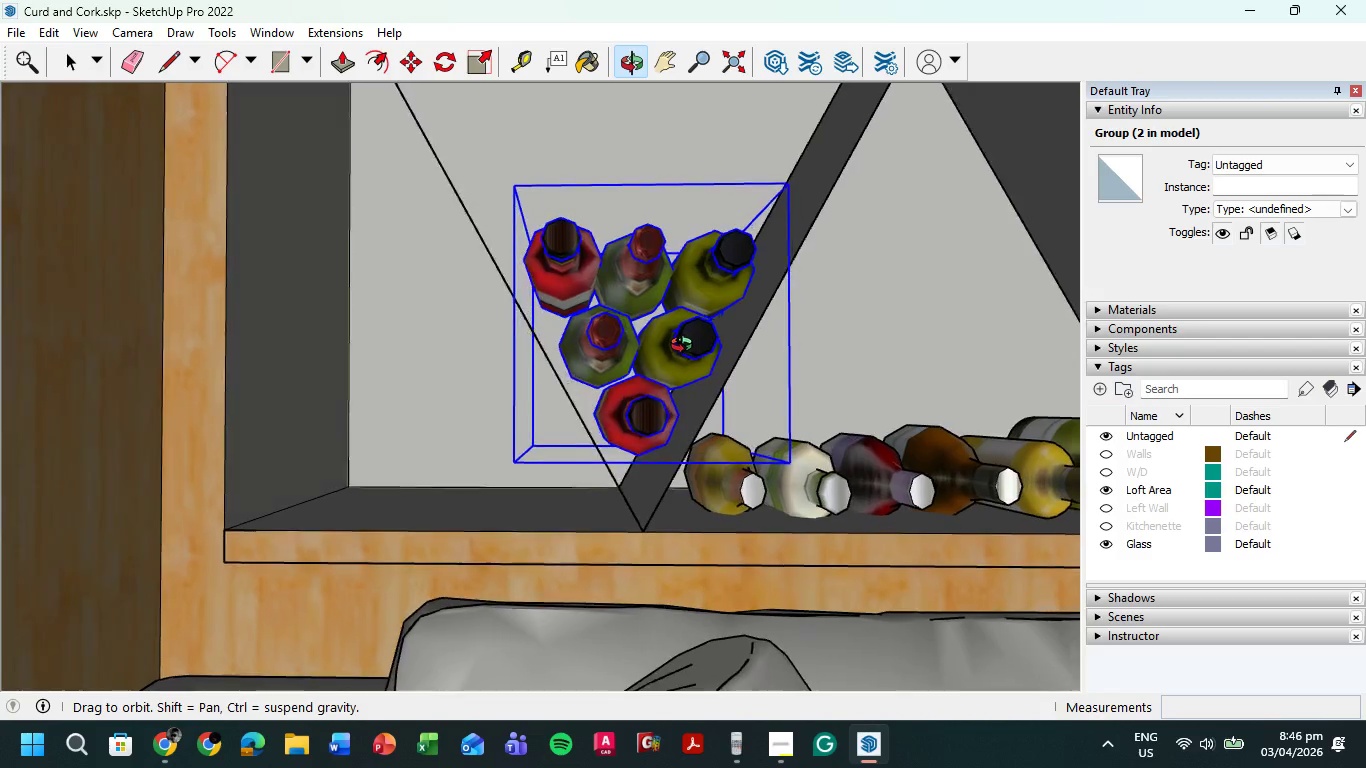 
left_click([649, 335])
 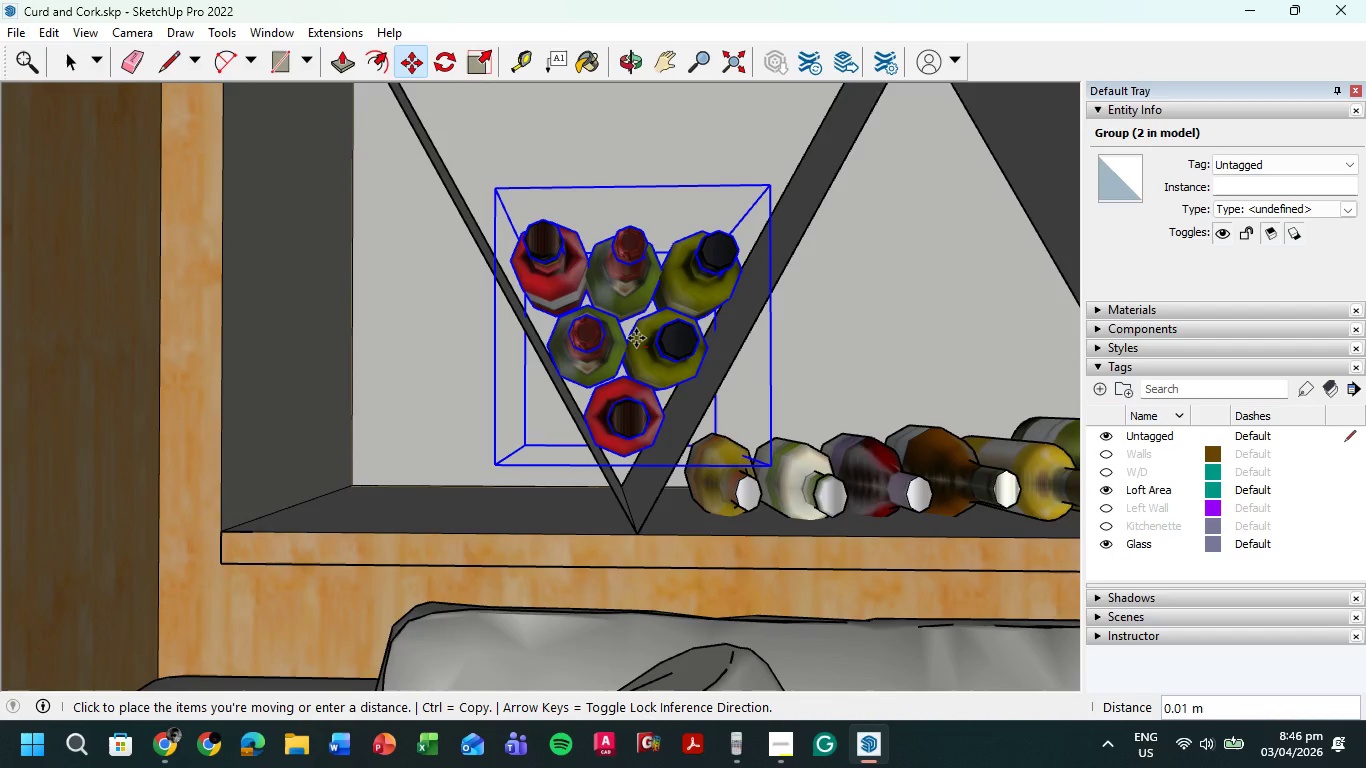 
left_click([636, 338])
 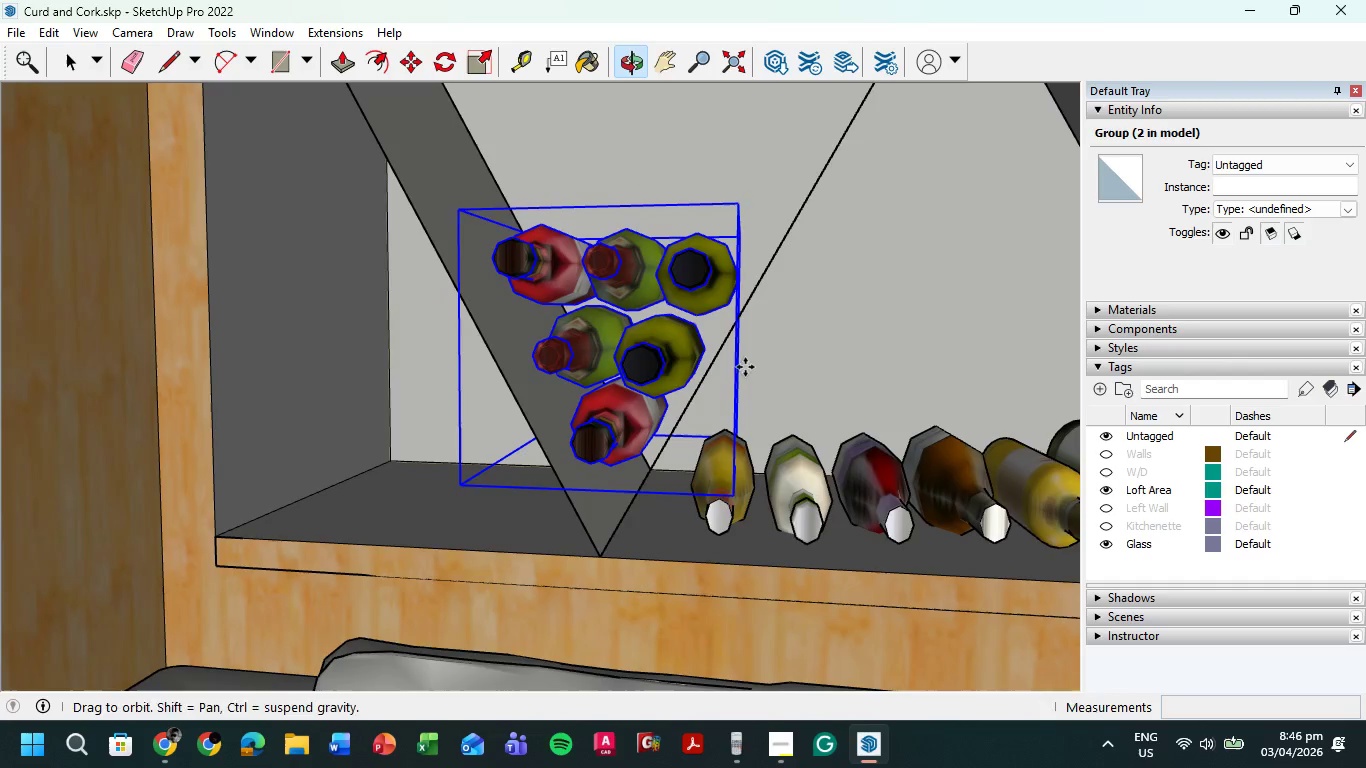 
left_click([633, 327])
 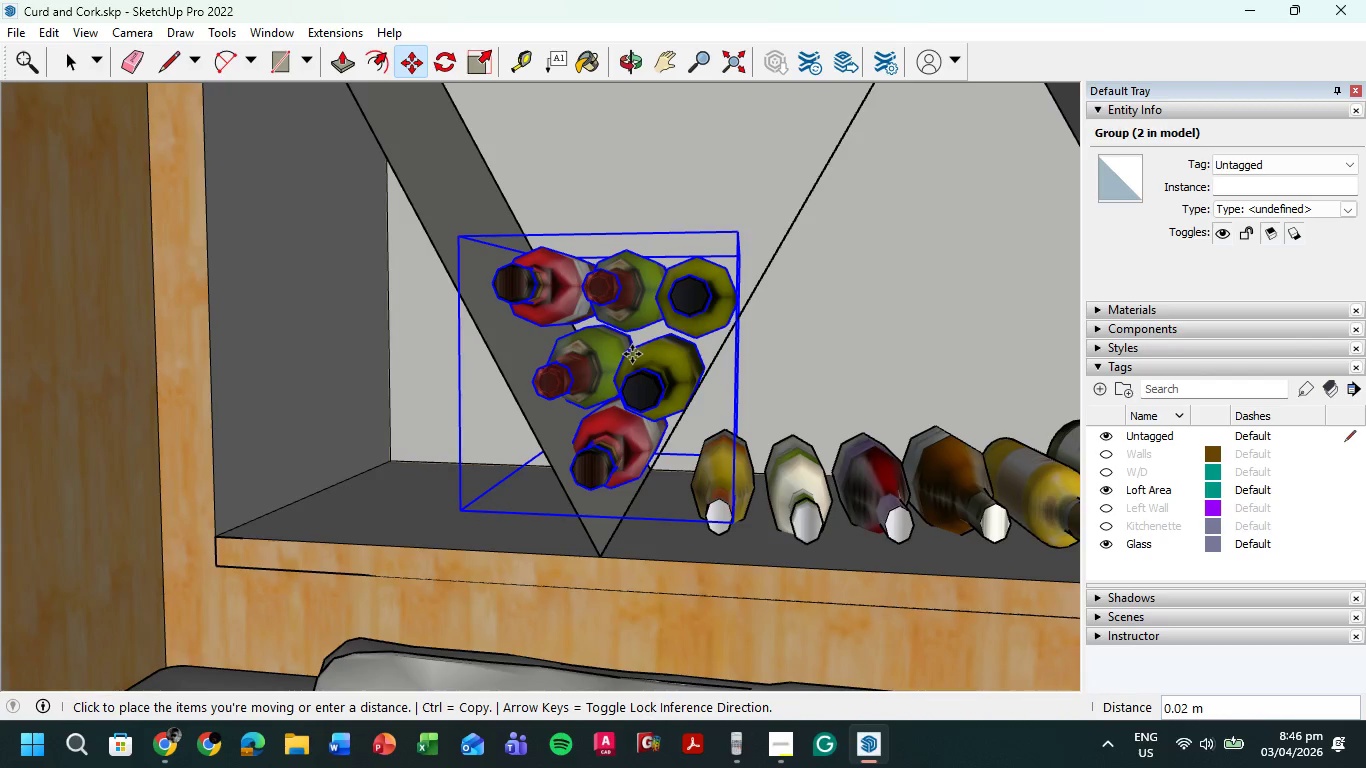 
left_click([632, 354])
 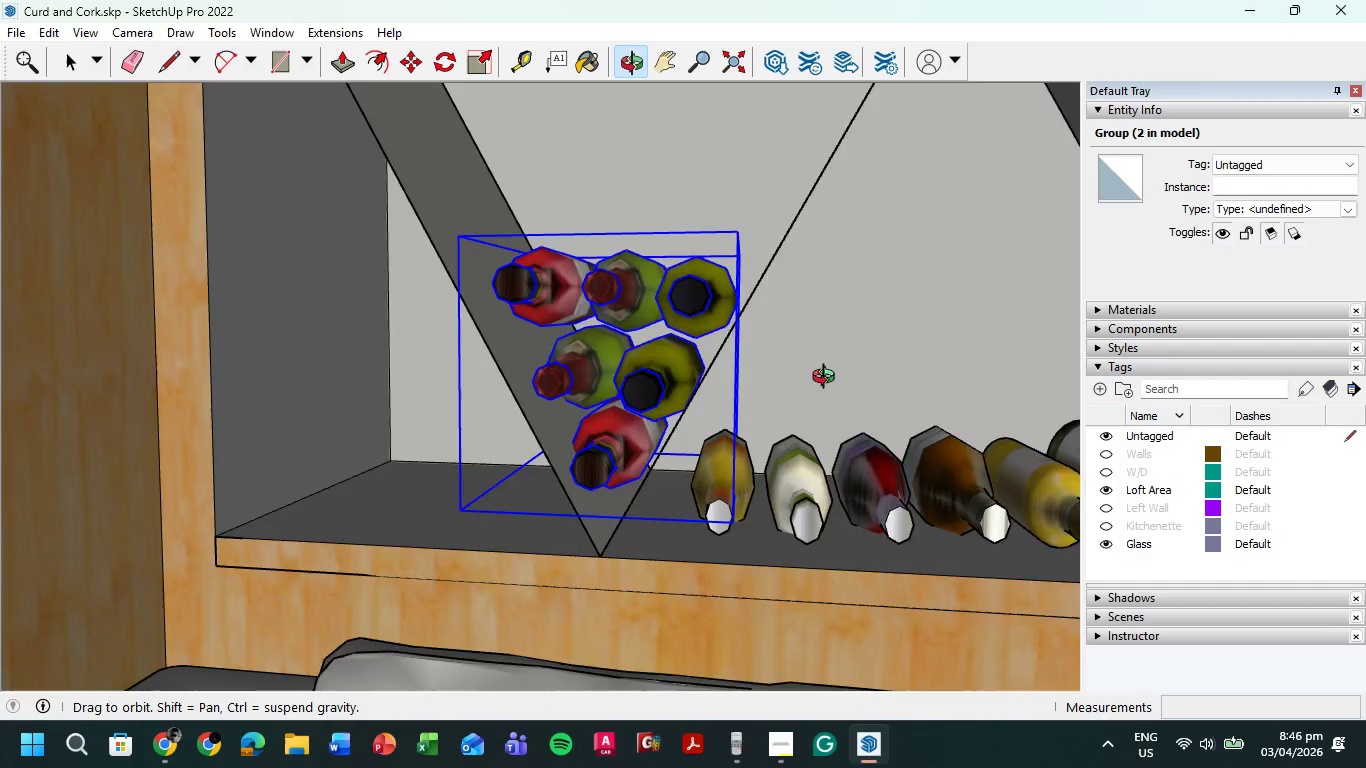 
scroll: coordinate [758, 360], scroll_direction: up, amount: 1.0
 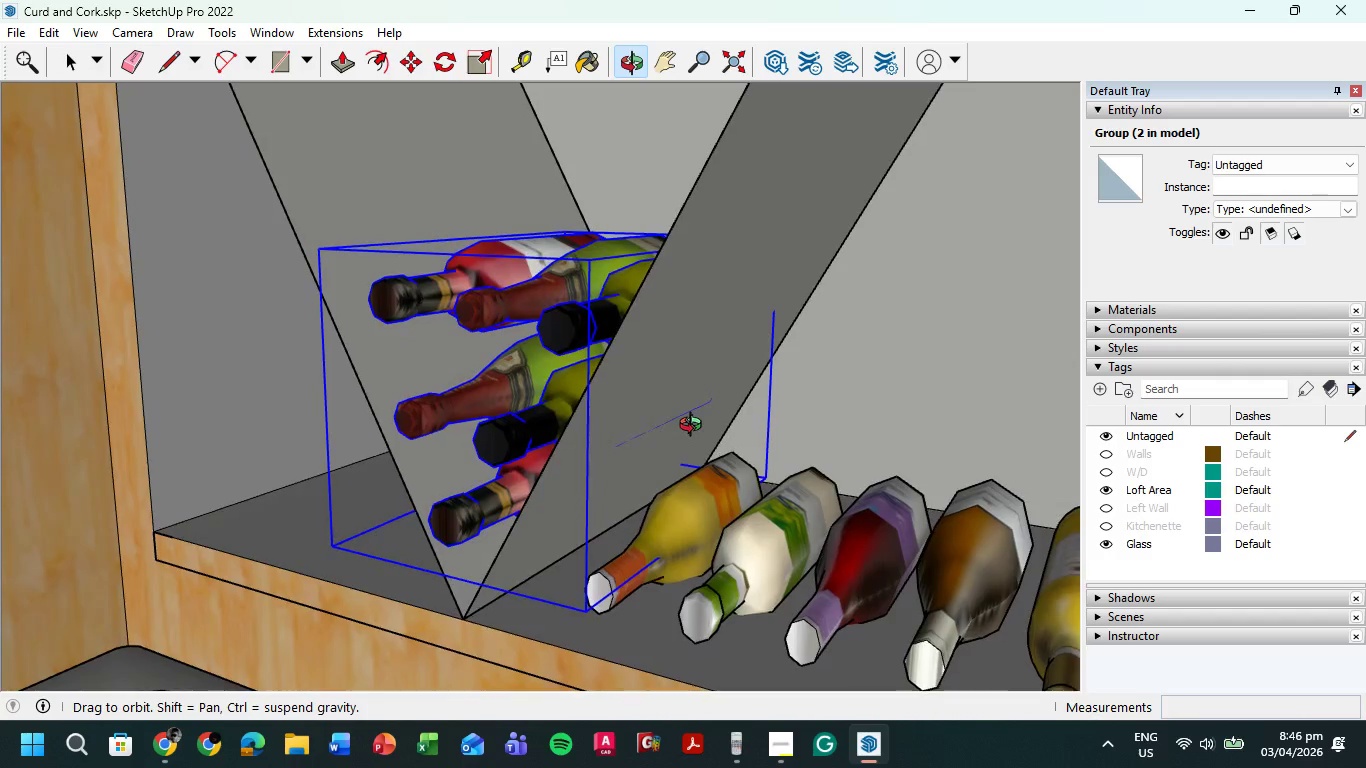 
scroll: coordinate [480, 403], scroll_direction: down, amount: 15.0
 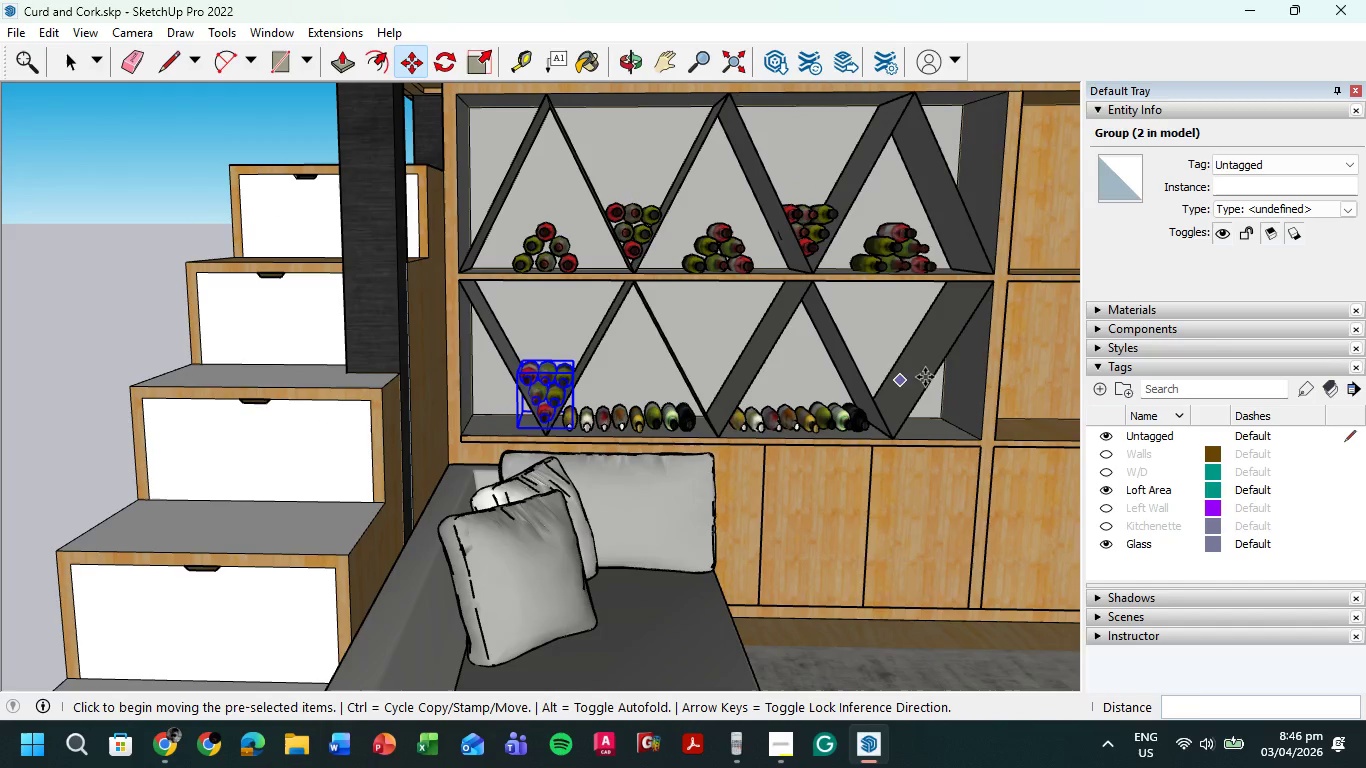 
hold_key(key=ShiftLeft, duration=0.48)
 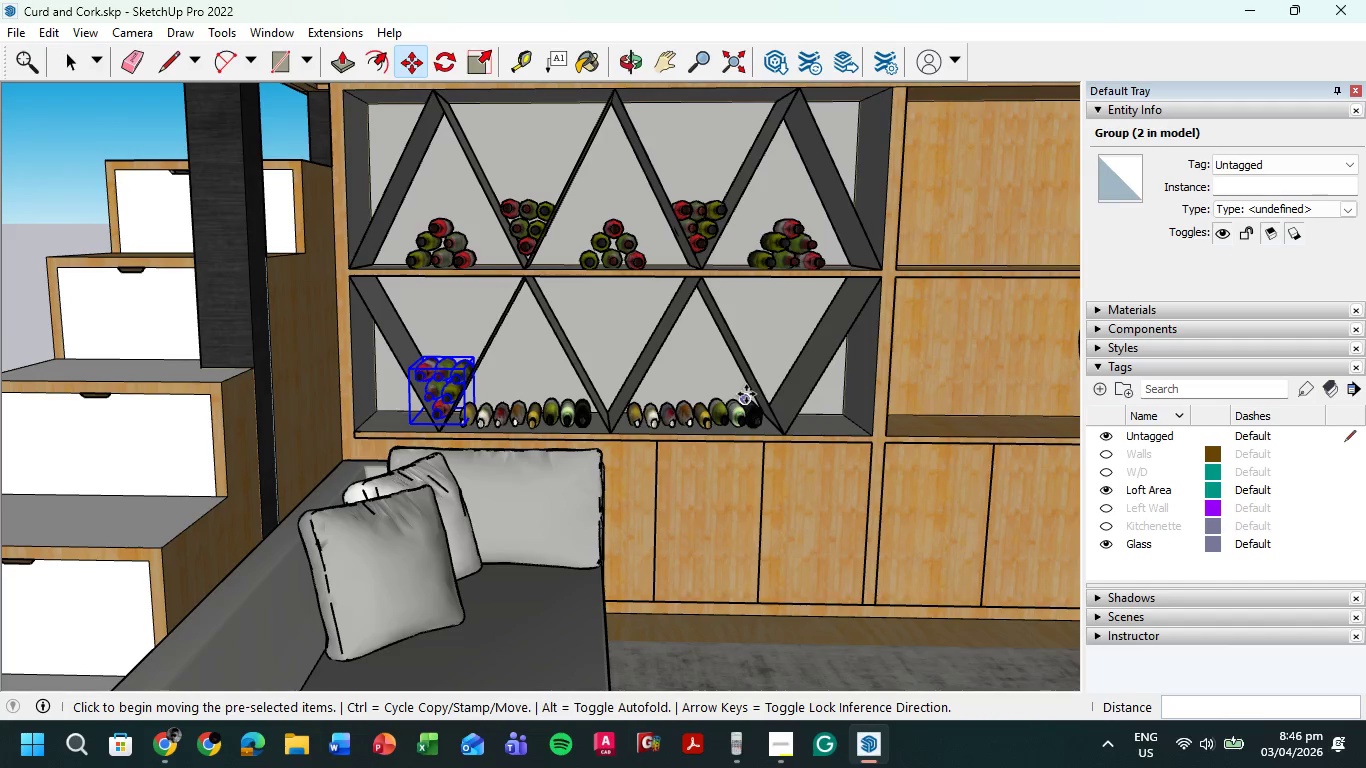 
key(Control+C)
 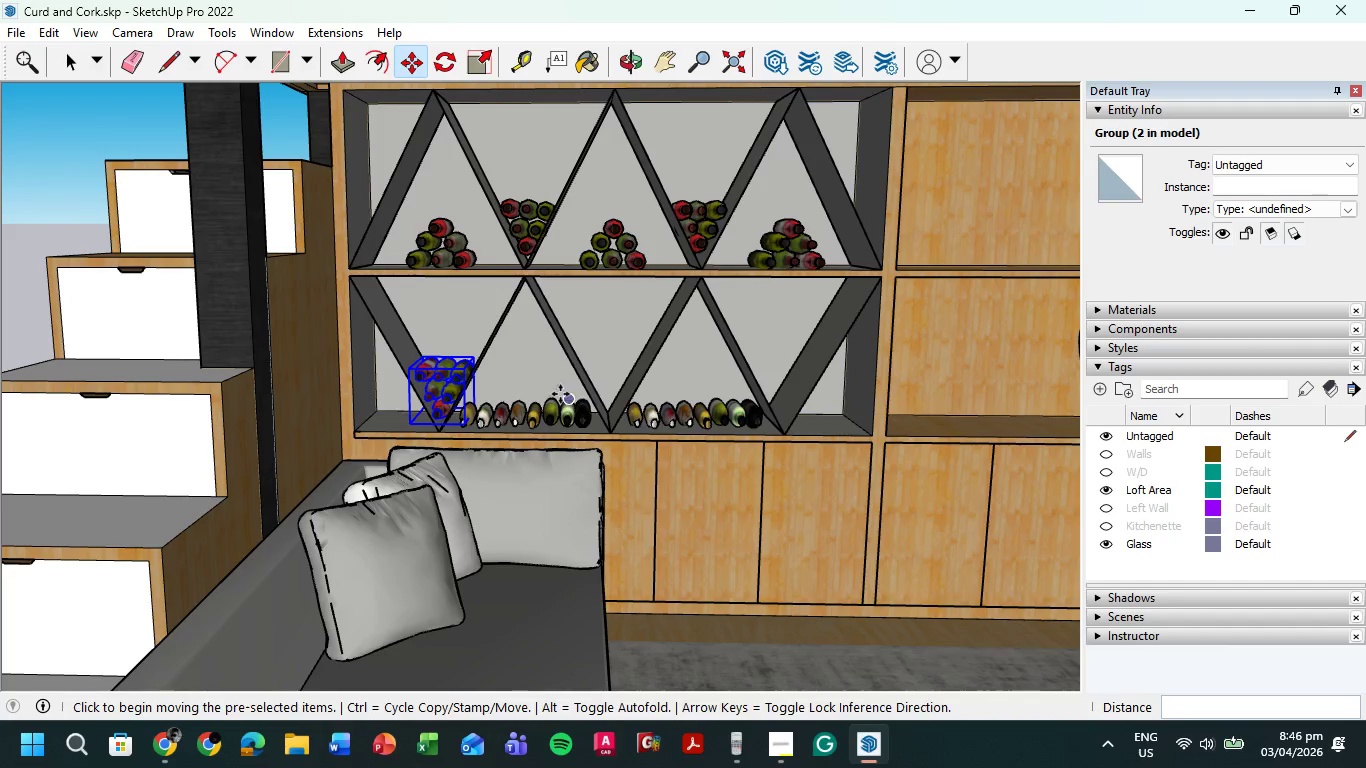 
key(Control+V)
 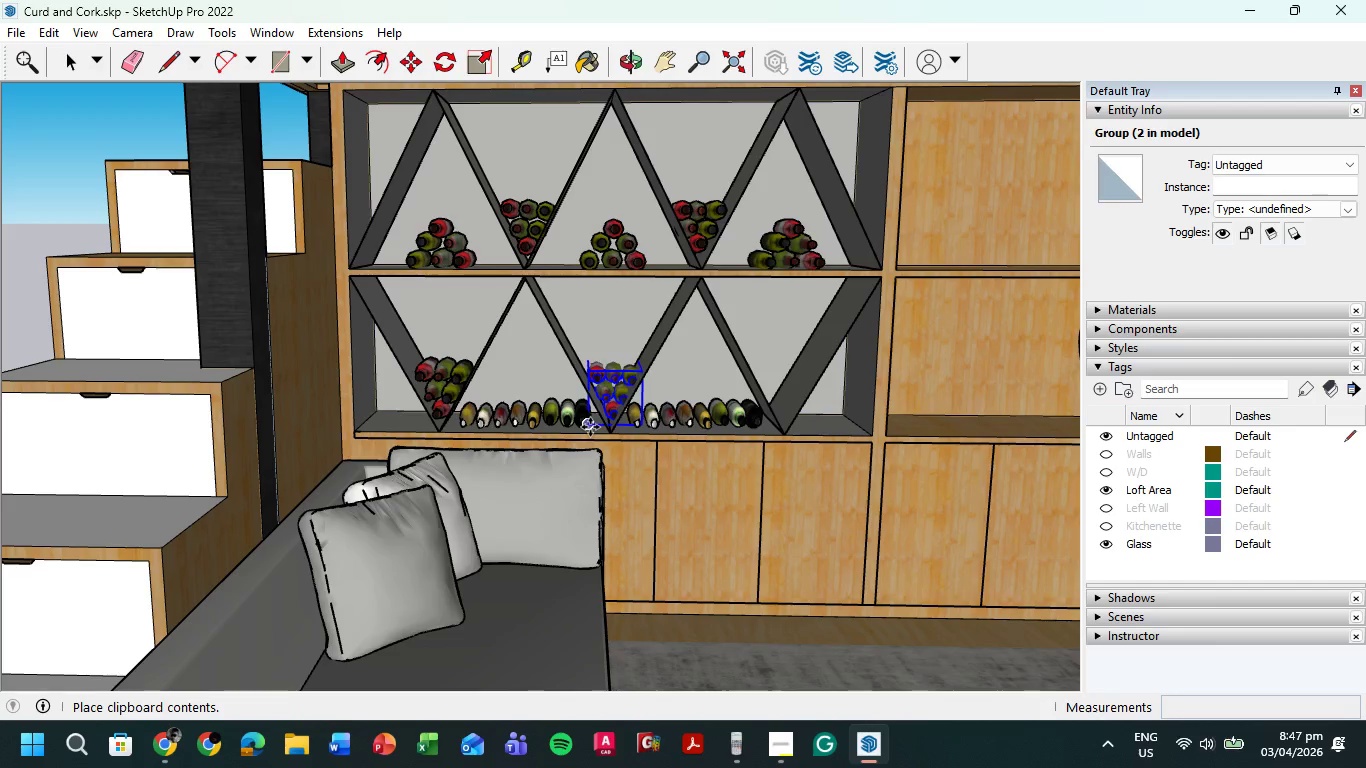 
left_click([586, 425])
 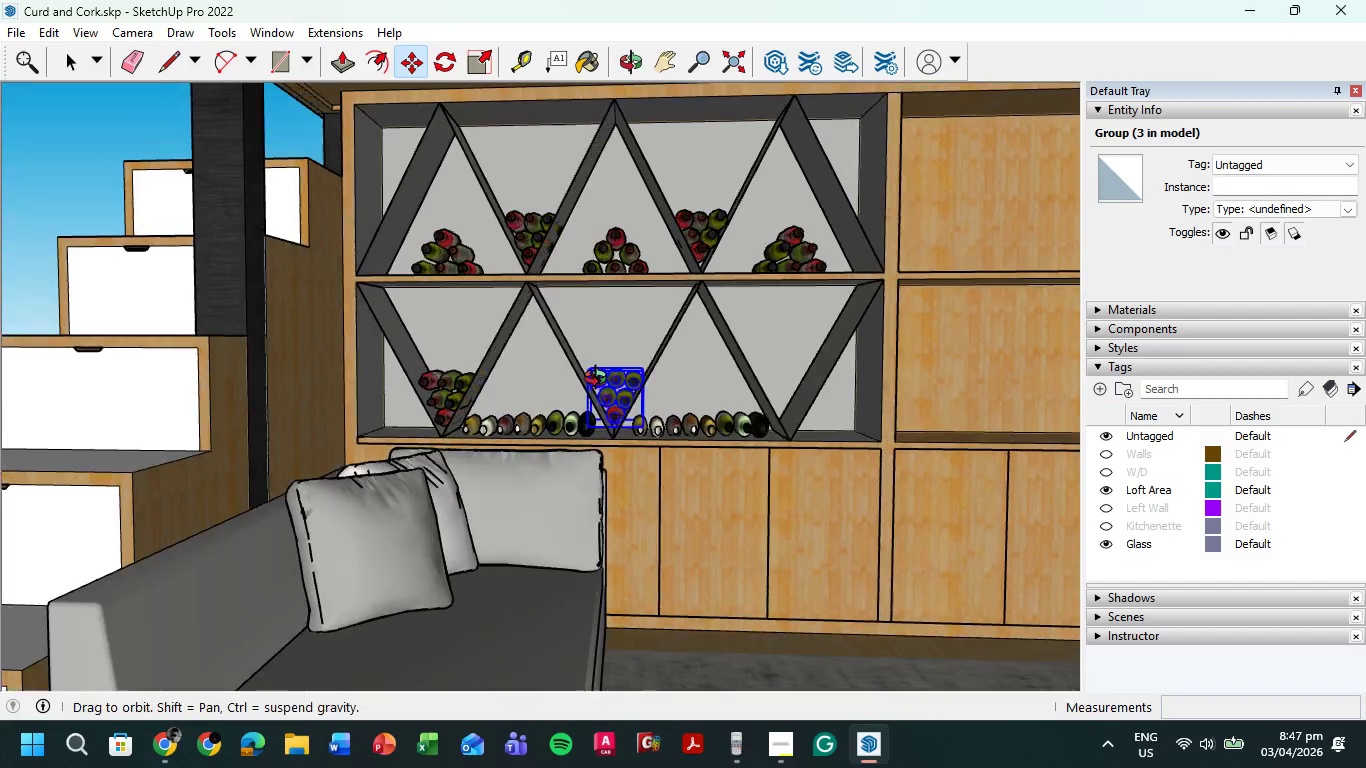 
scroll: coordinate [657, 367], scroll_direction: up, amount: 9.0
 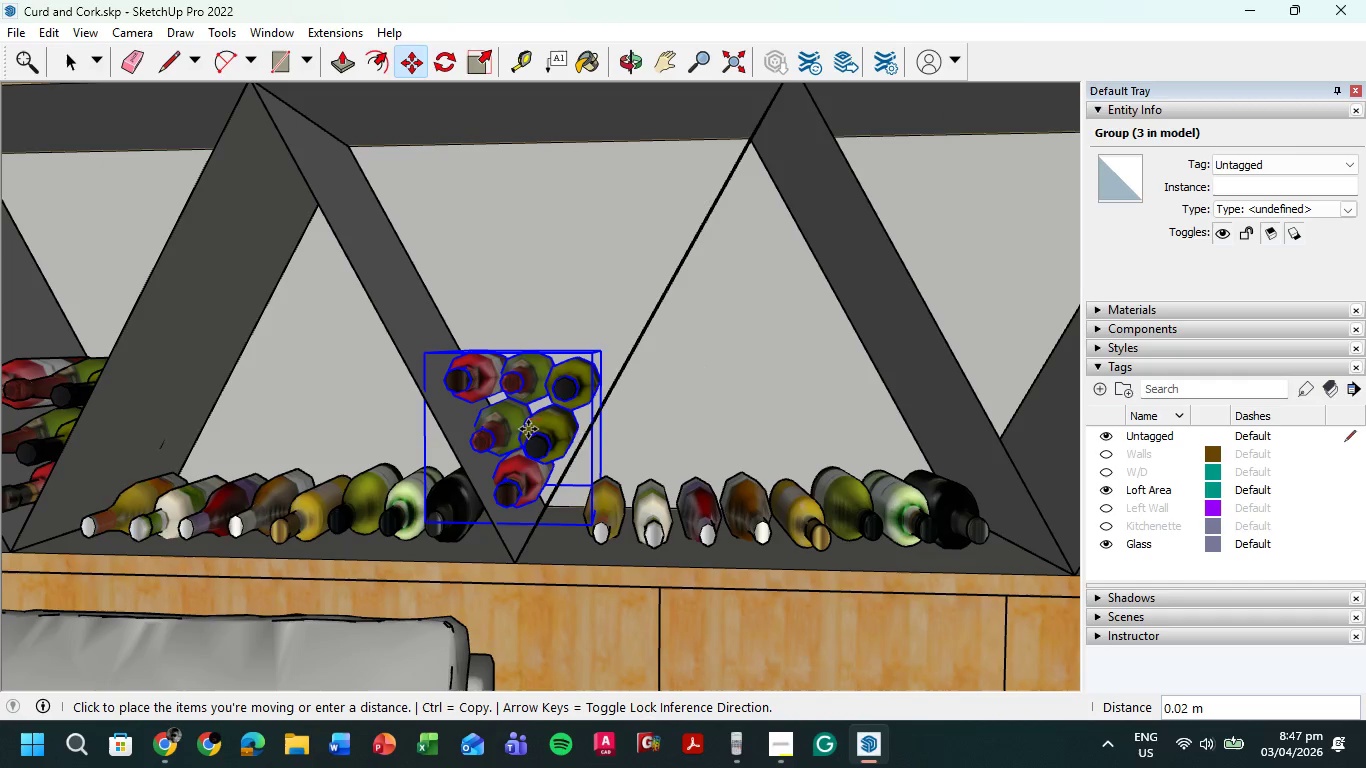 
double_click([526, 421])
 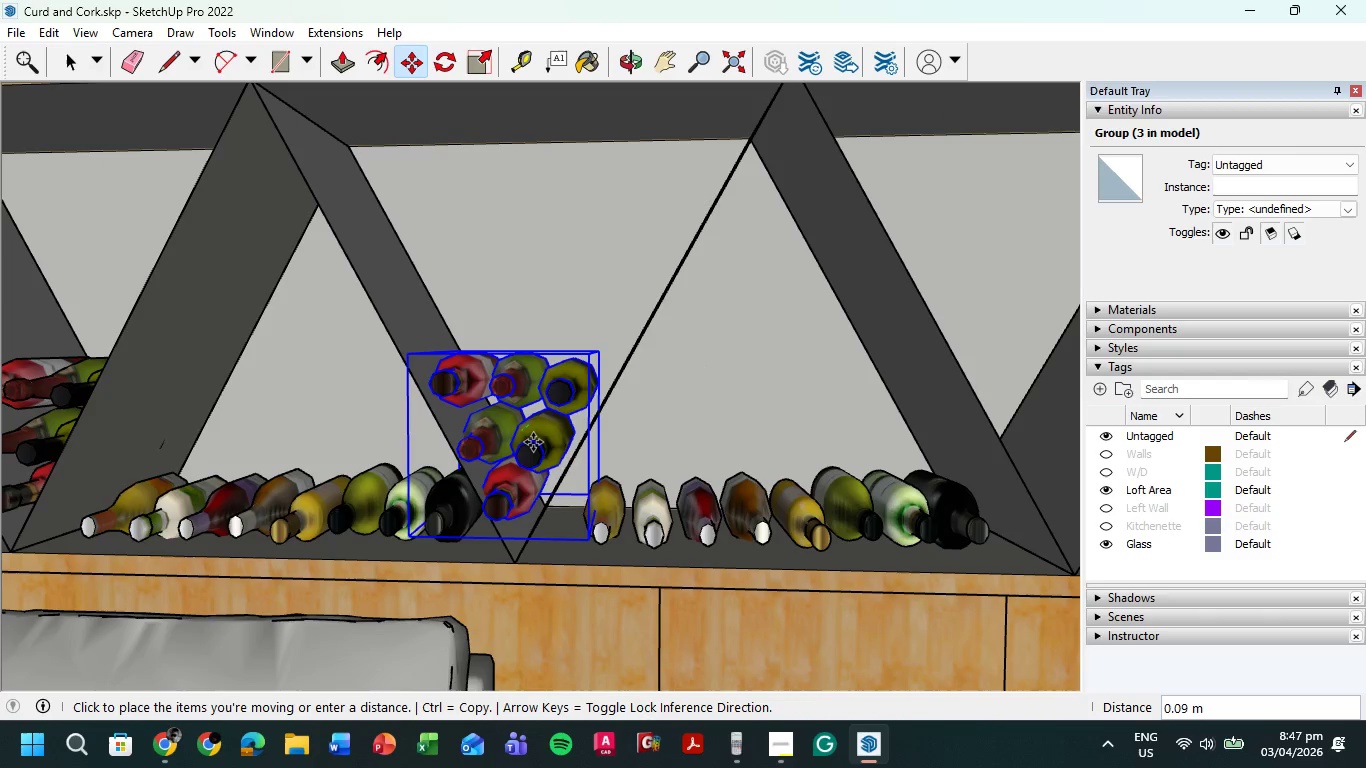 
left_click([538, 440])
 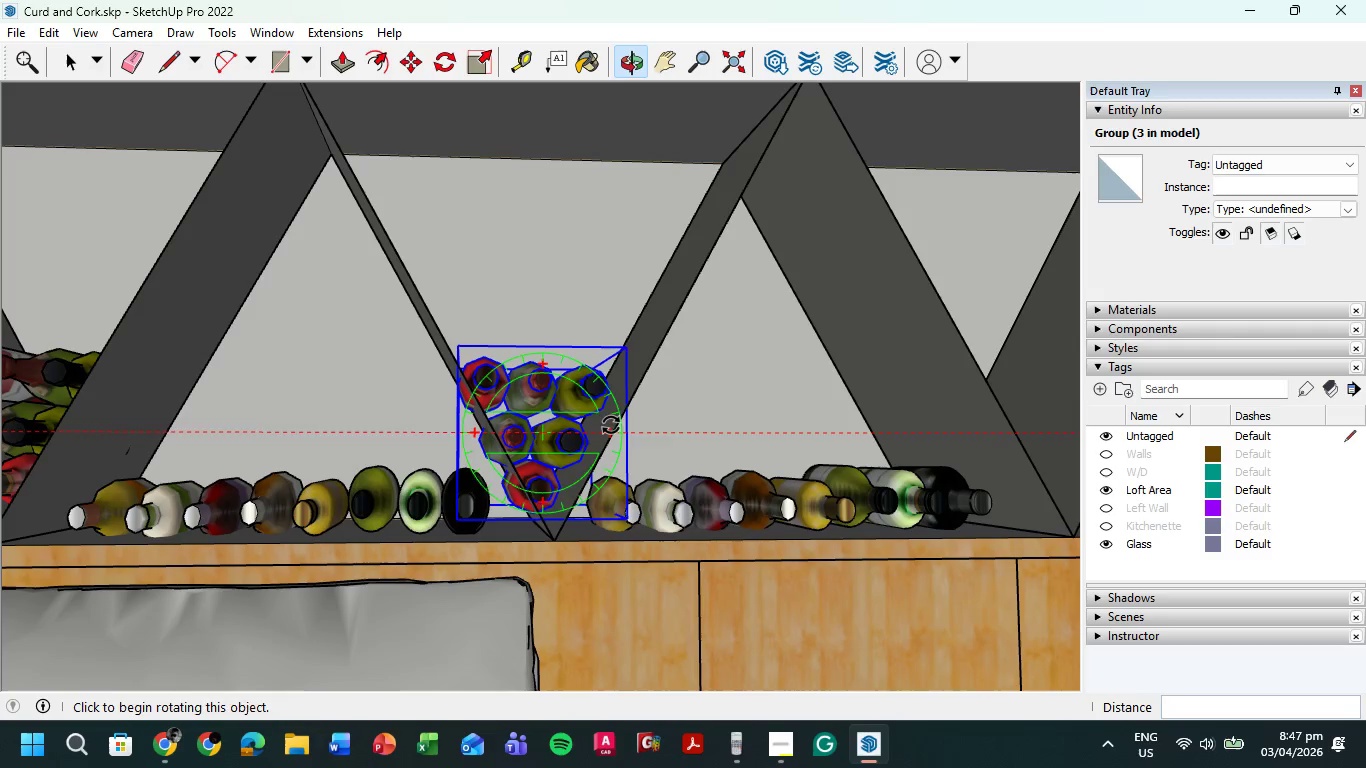 
left_click([510, 420])
 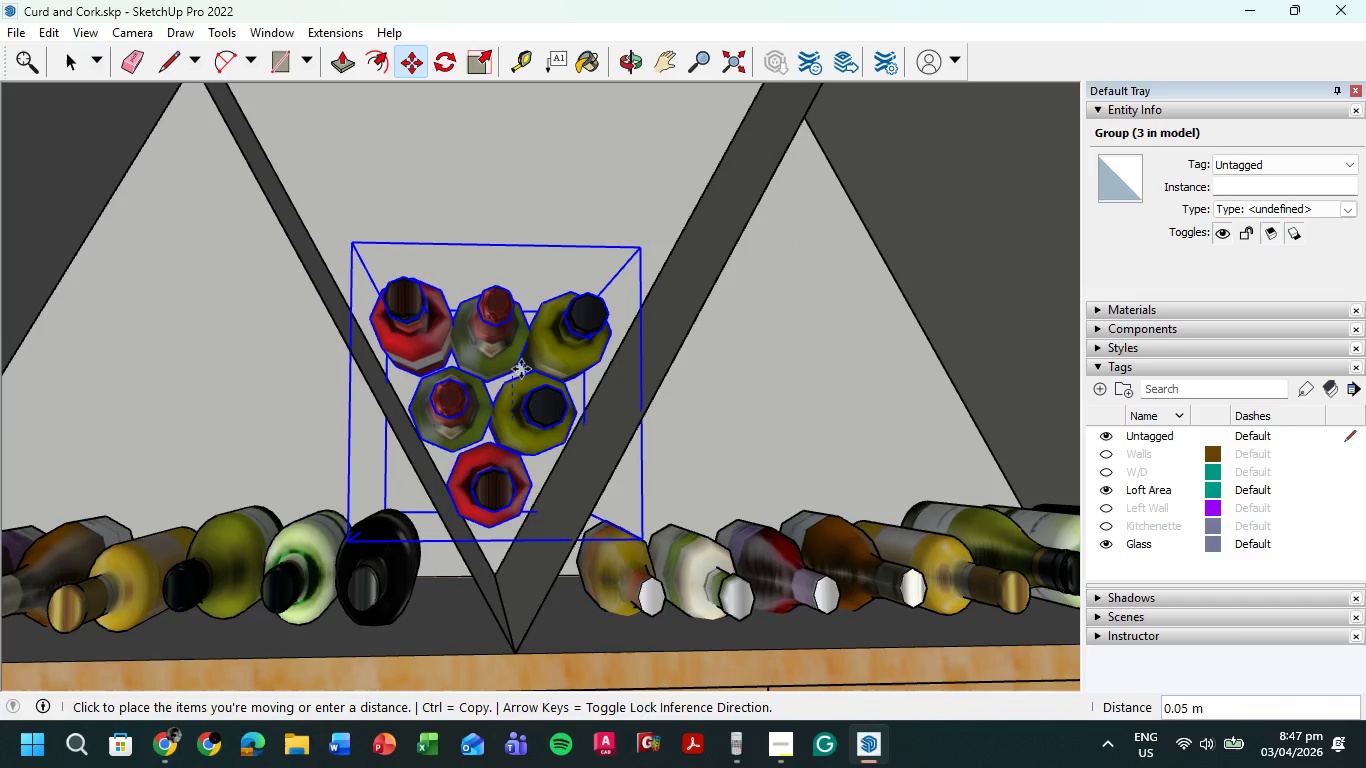 
scroll: coordinate [605, 391], scroll_direction: up, amount: 5.0
 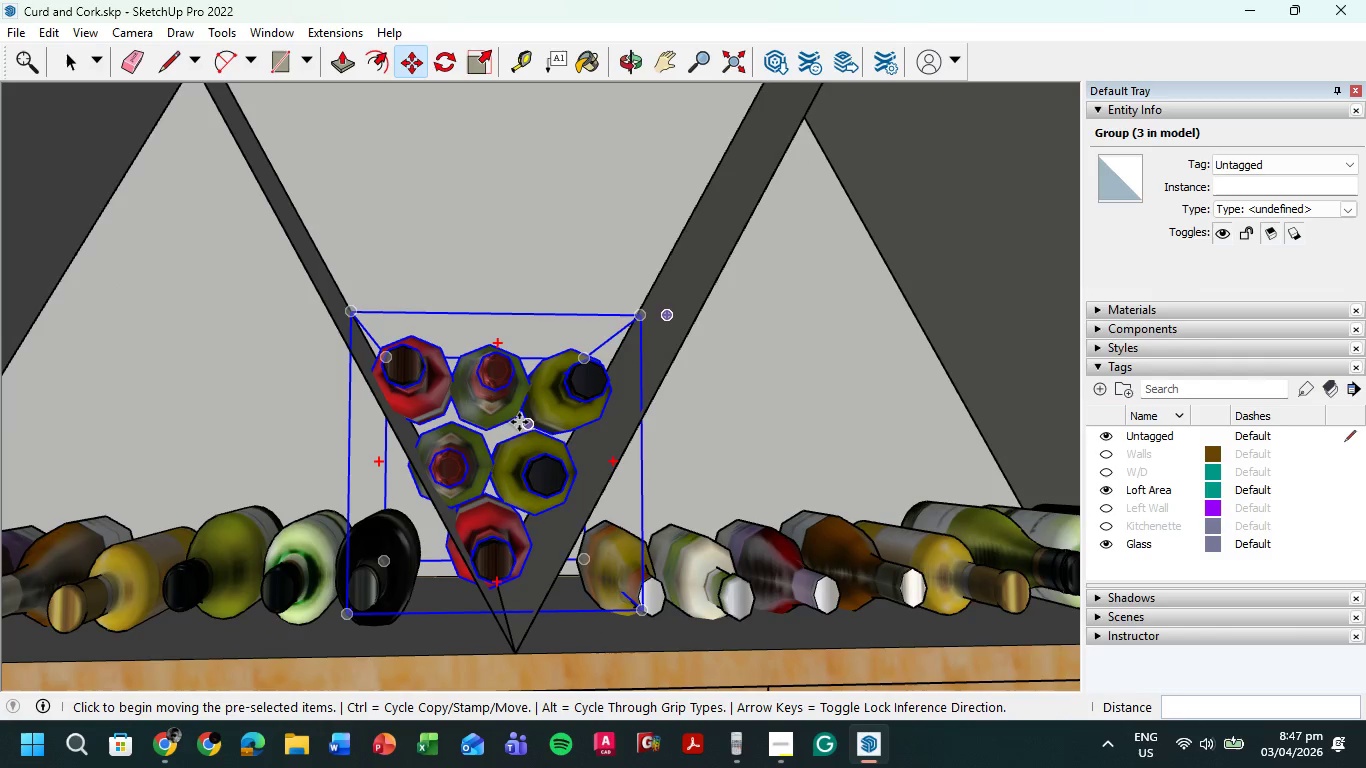 
left_click([523, 377])
 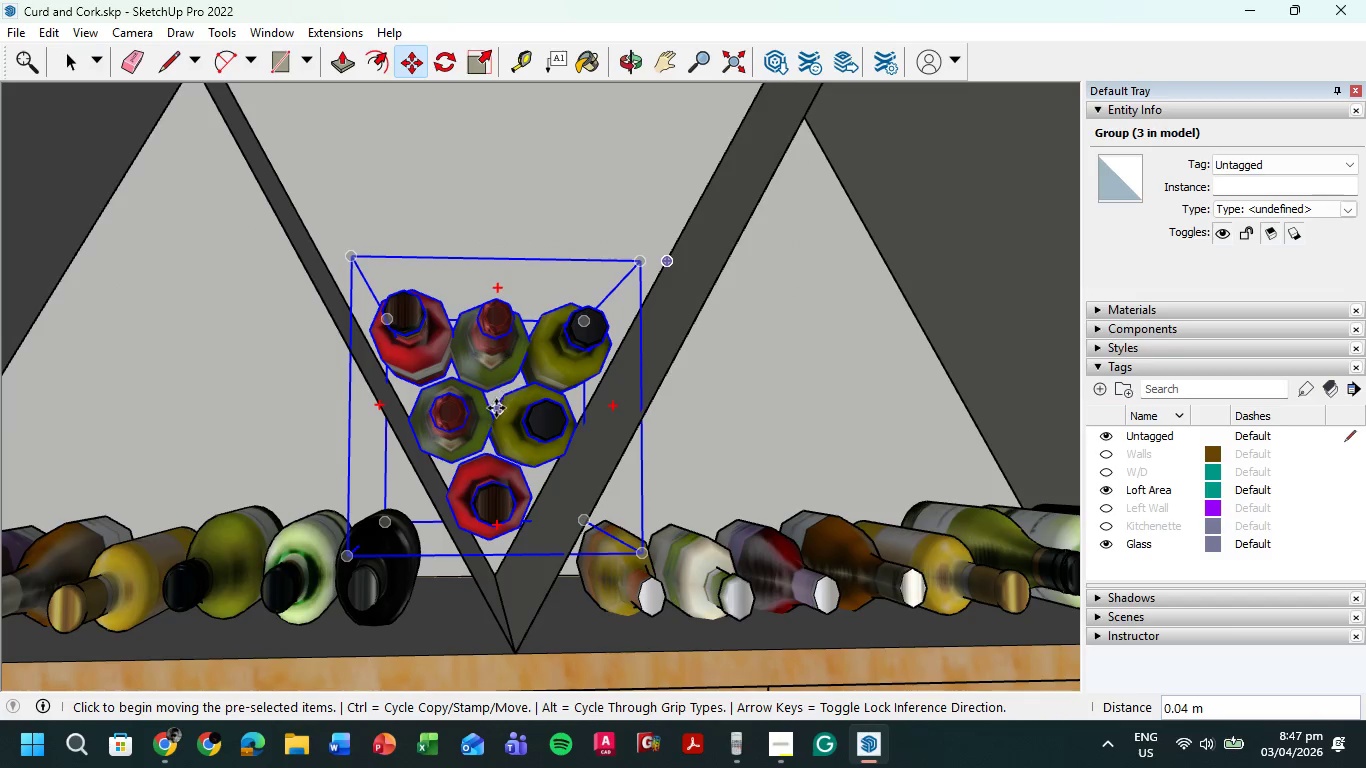 
double_click([496, 408])
 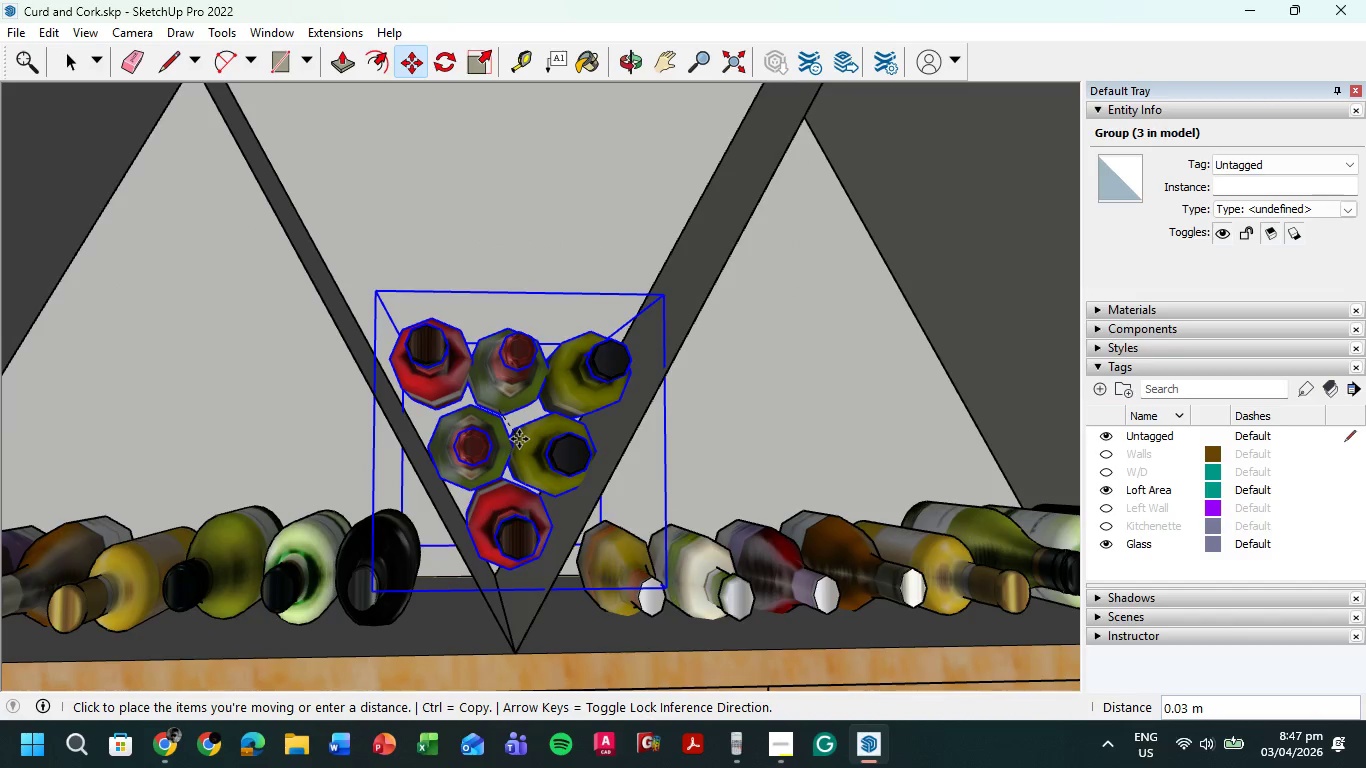 
left_click([523, 445])
 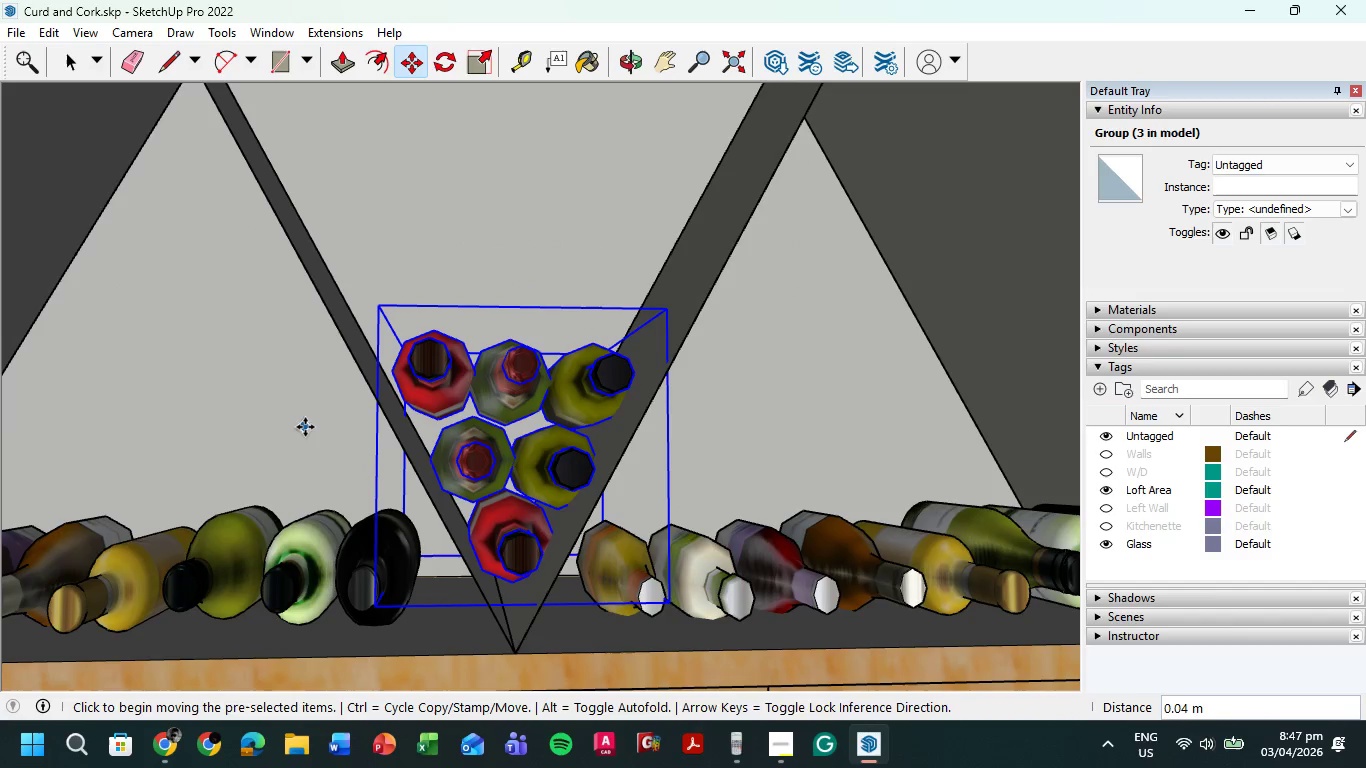 
scroll: coordinate [307, 423], scroll_direction: up, amount: 1.0
 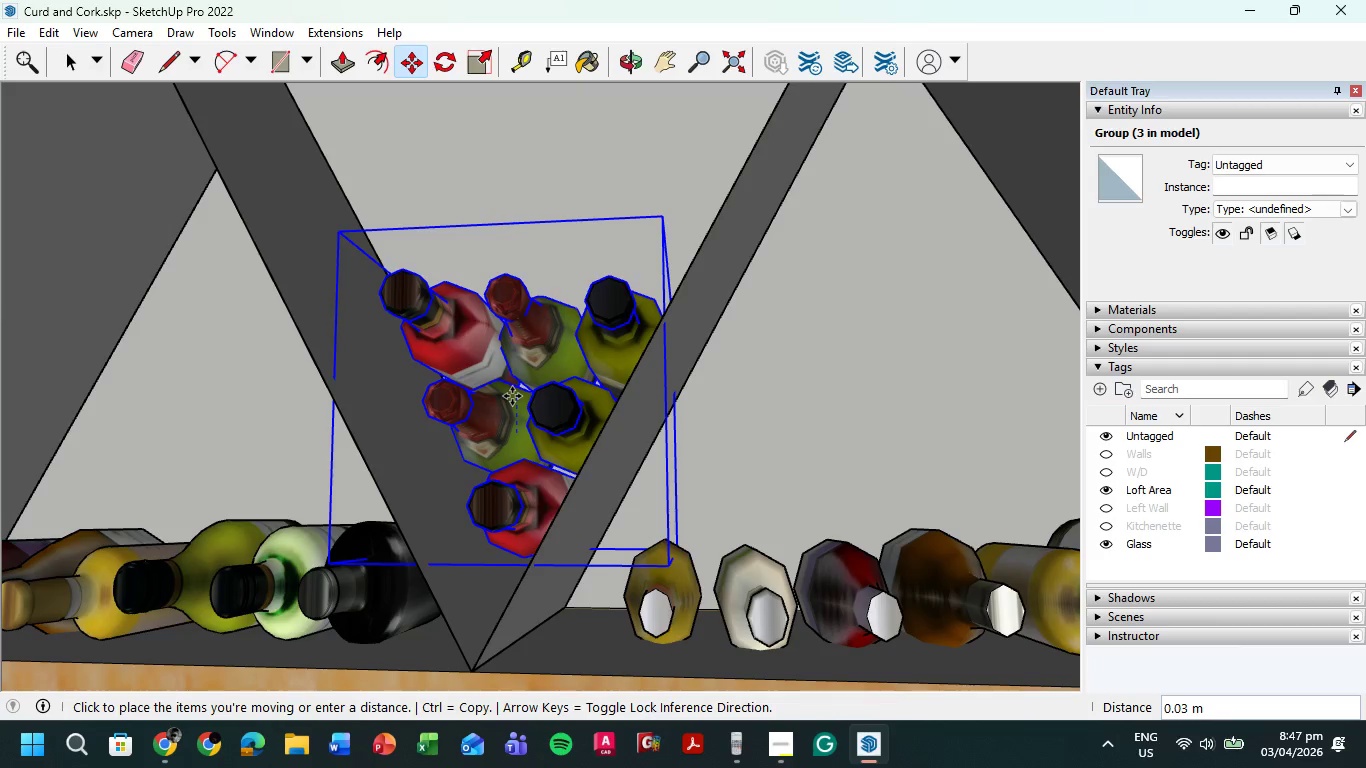 
double_click([505, 392])
 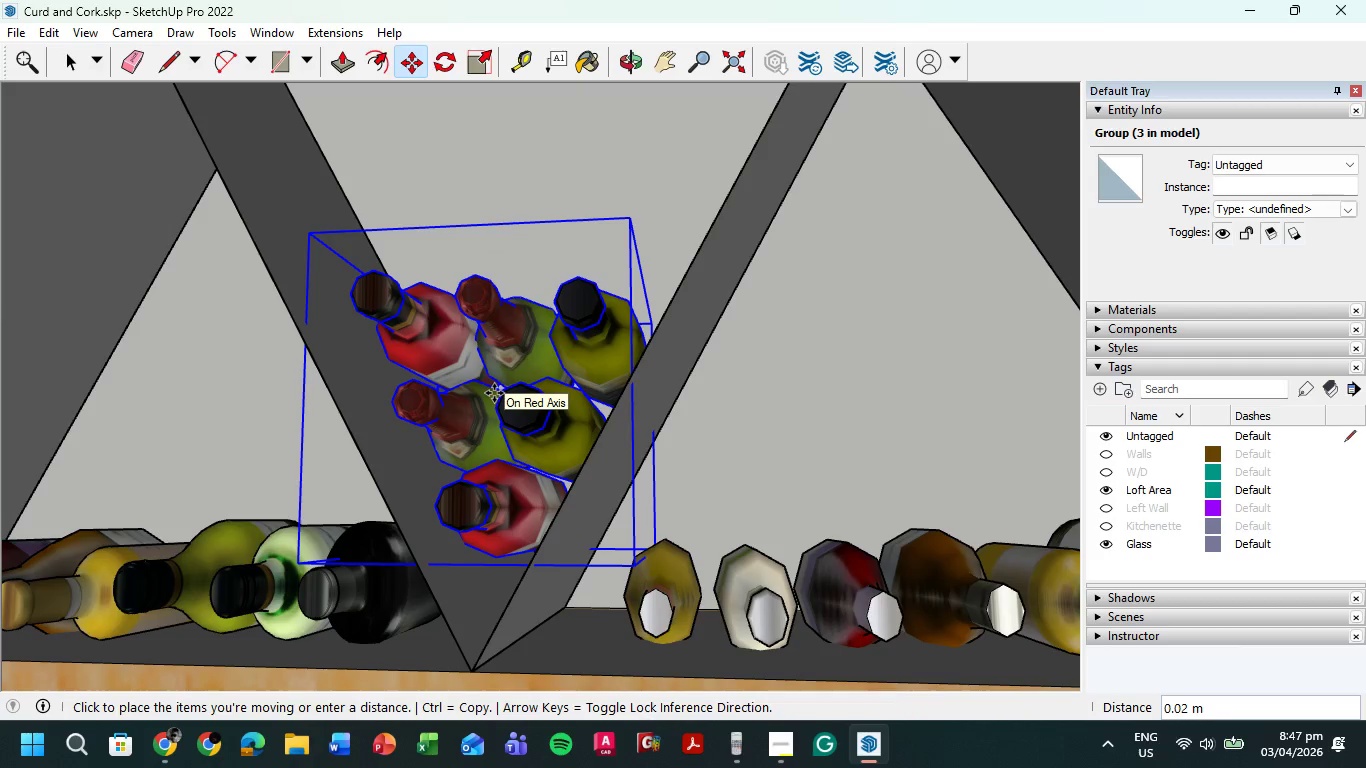 
left_click([494, 393])
 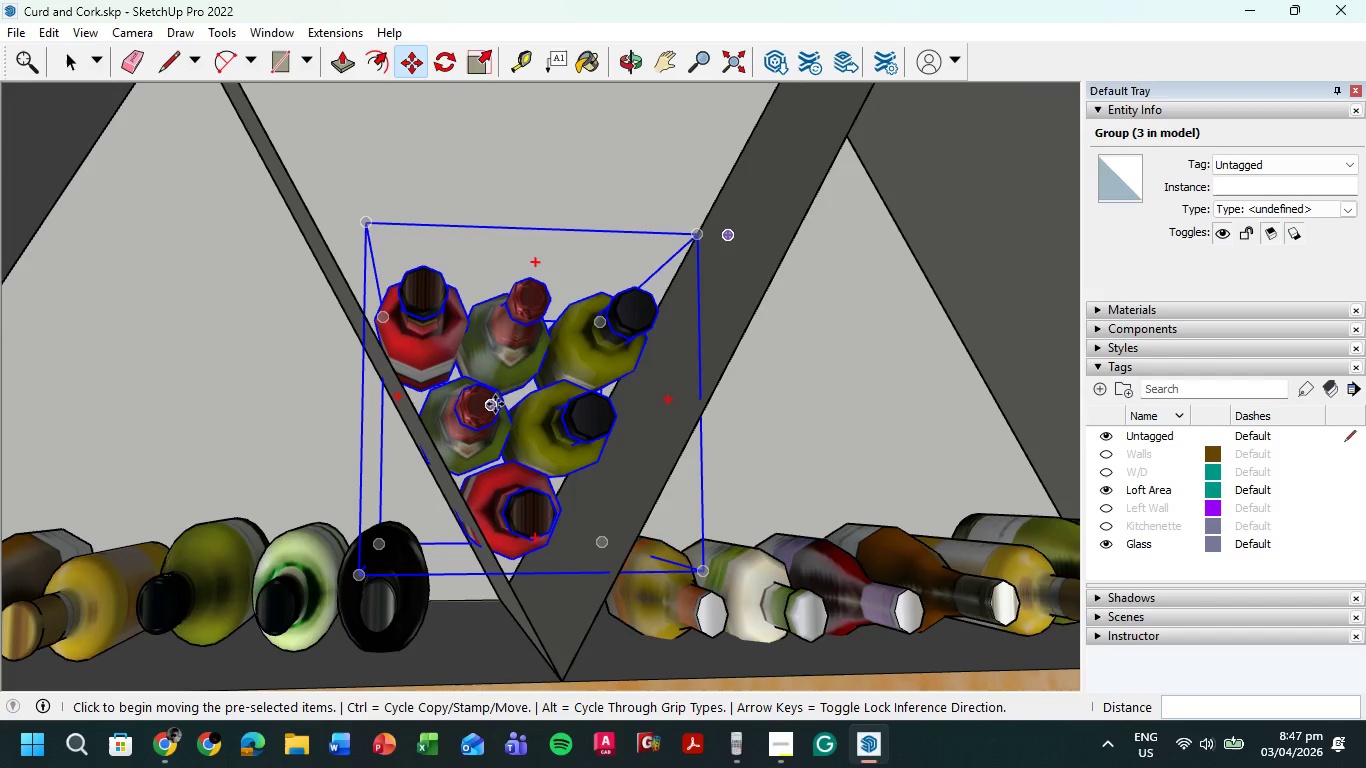 
left_click([510, 388])
 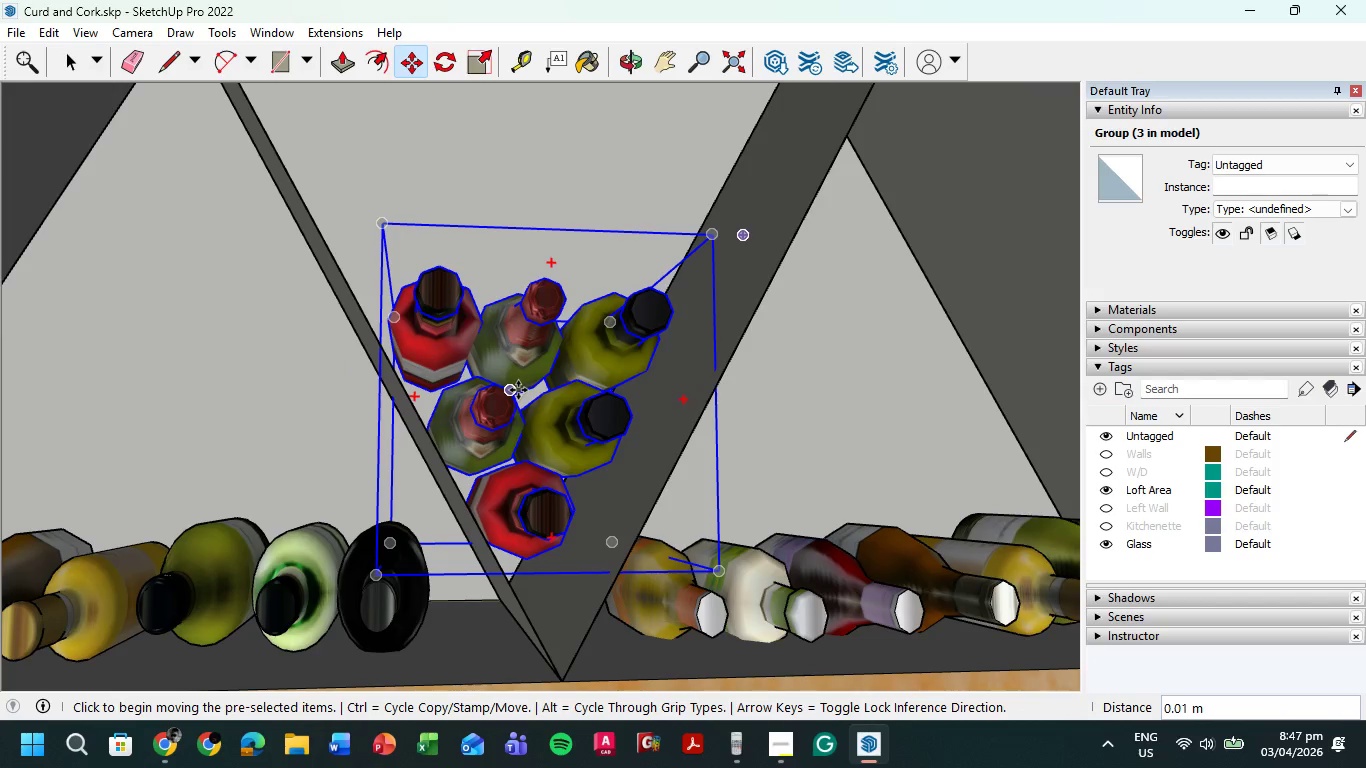 
double_click([543, 390])
 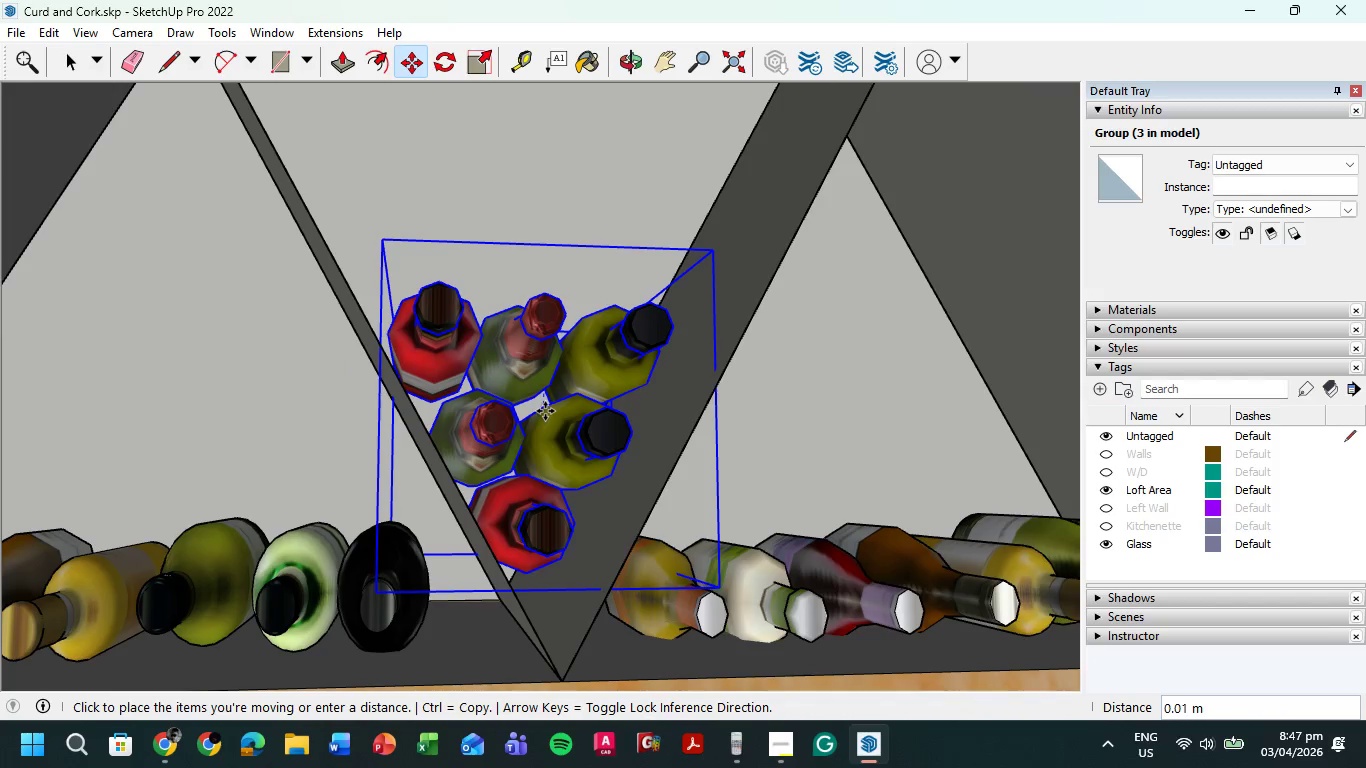 
left_click([545, 411])
 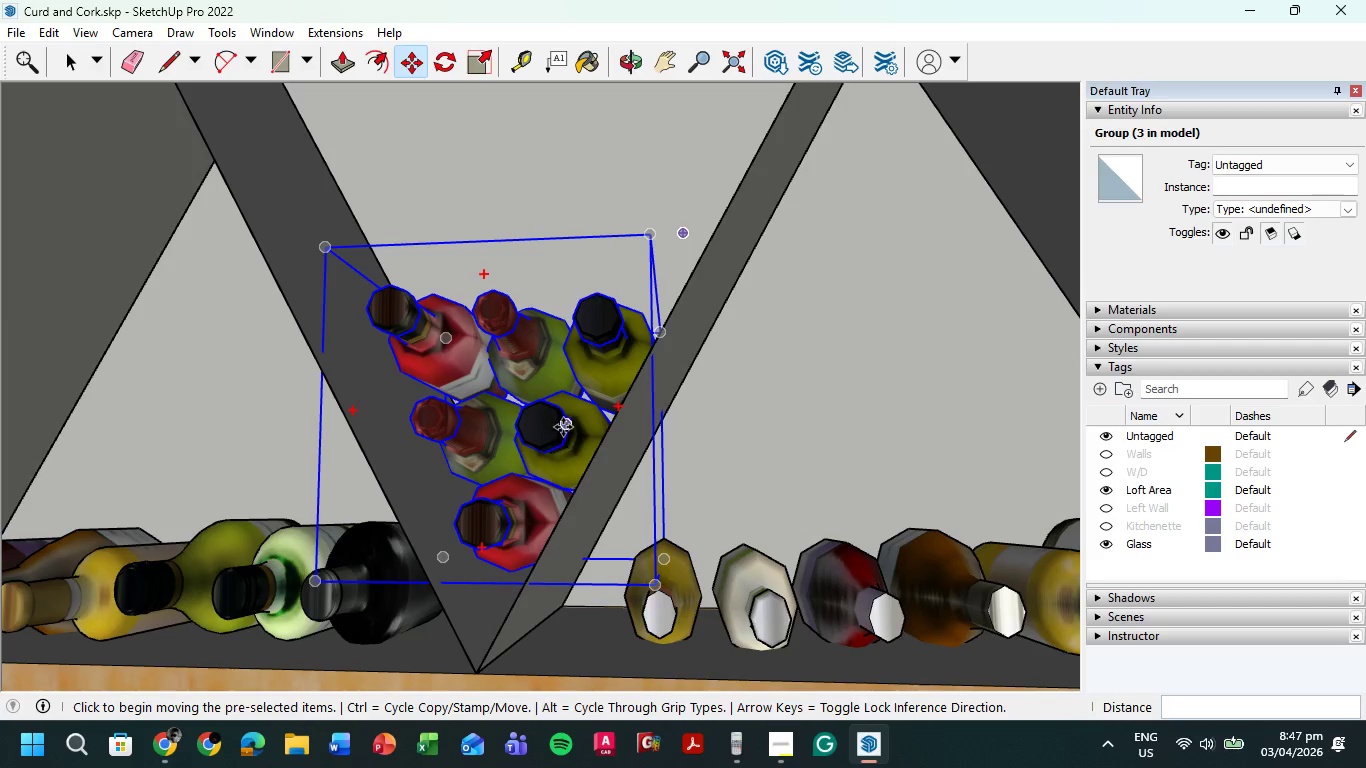 
left_click([547, 391])
 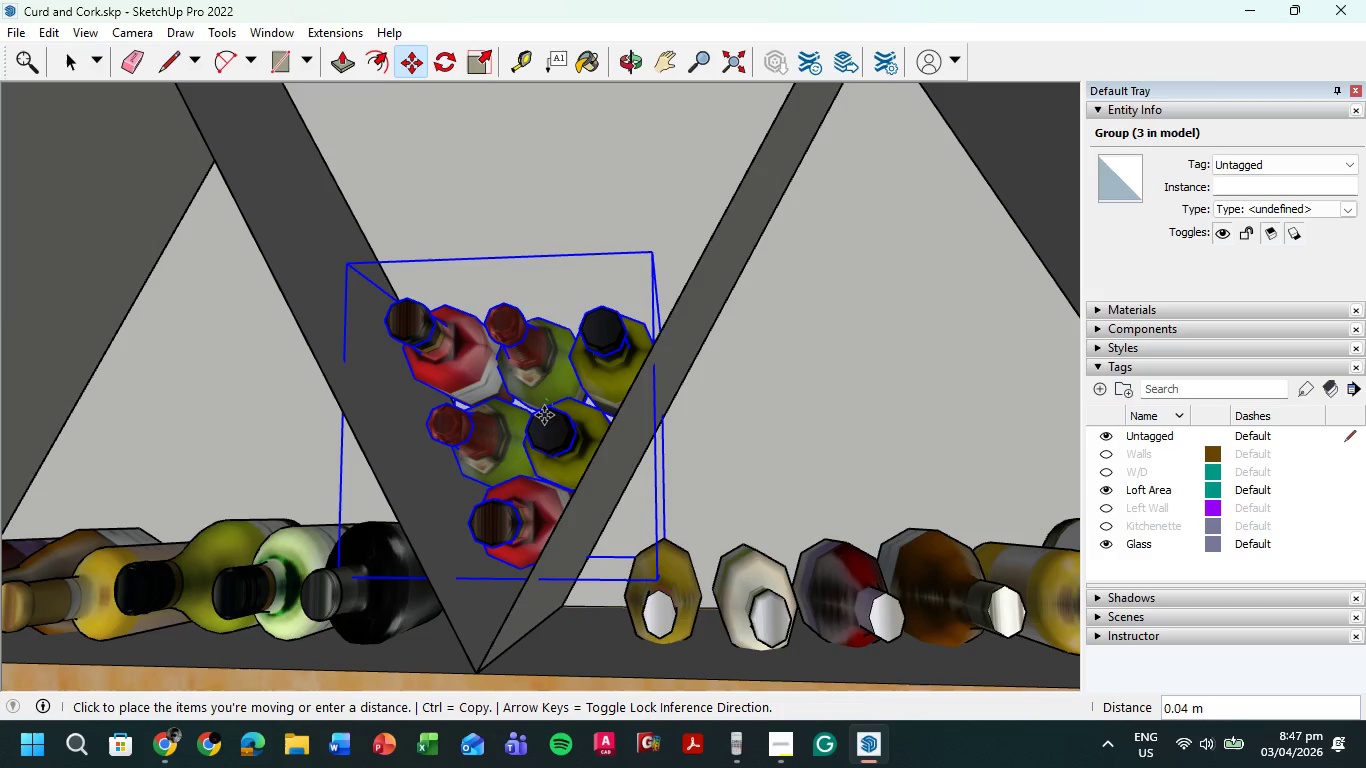 
left_click([539, 416])
 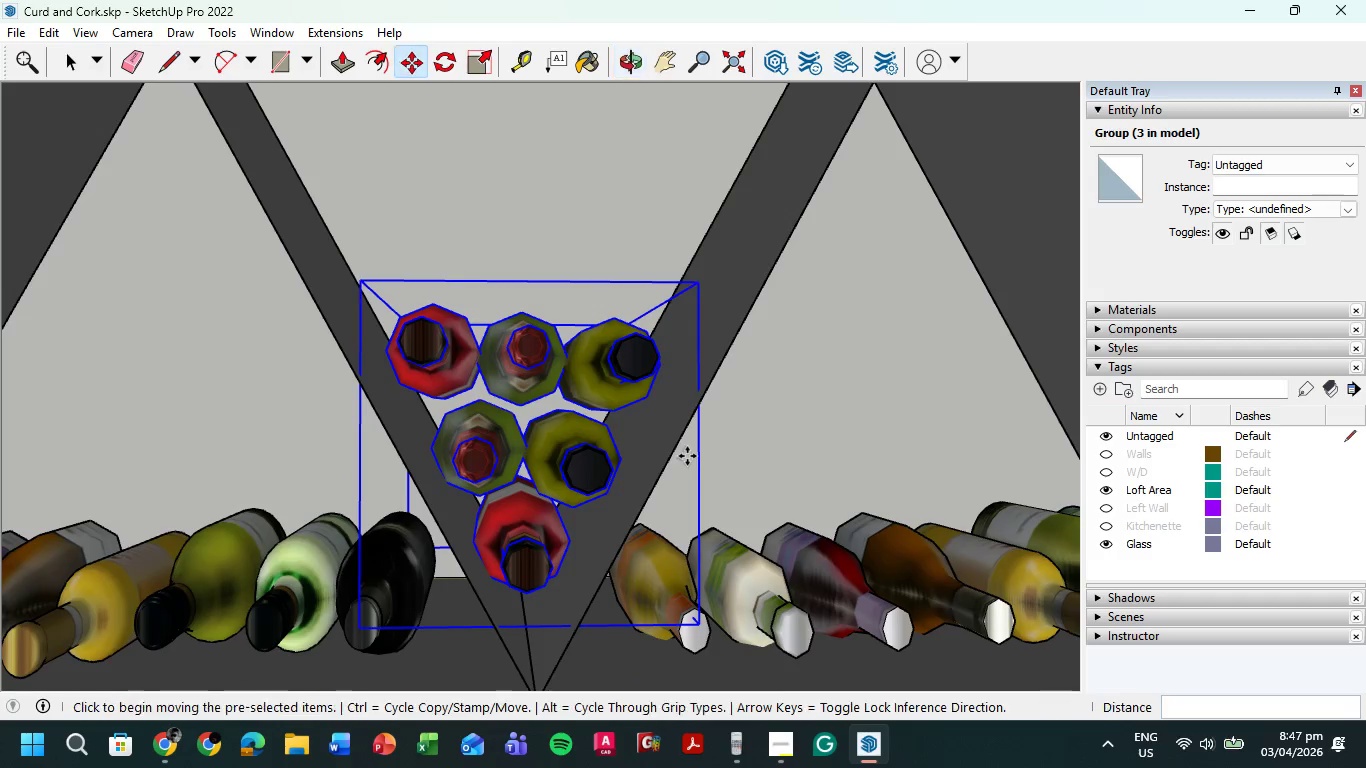 
scroll: coordinate [563, 396], scroll_direction: down, amount: 16.0
 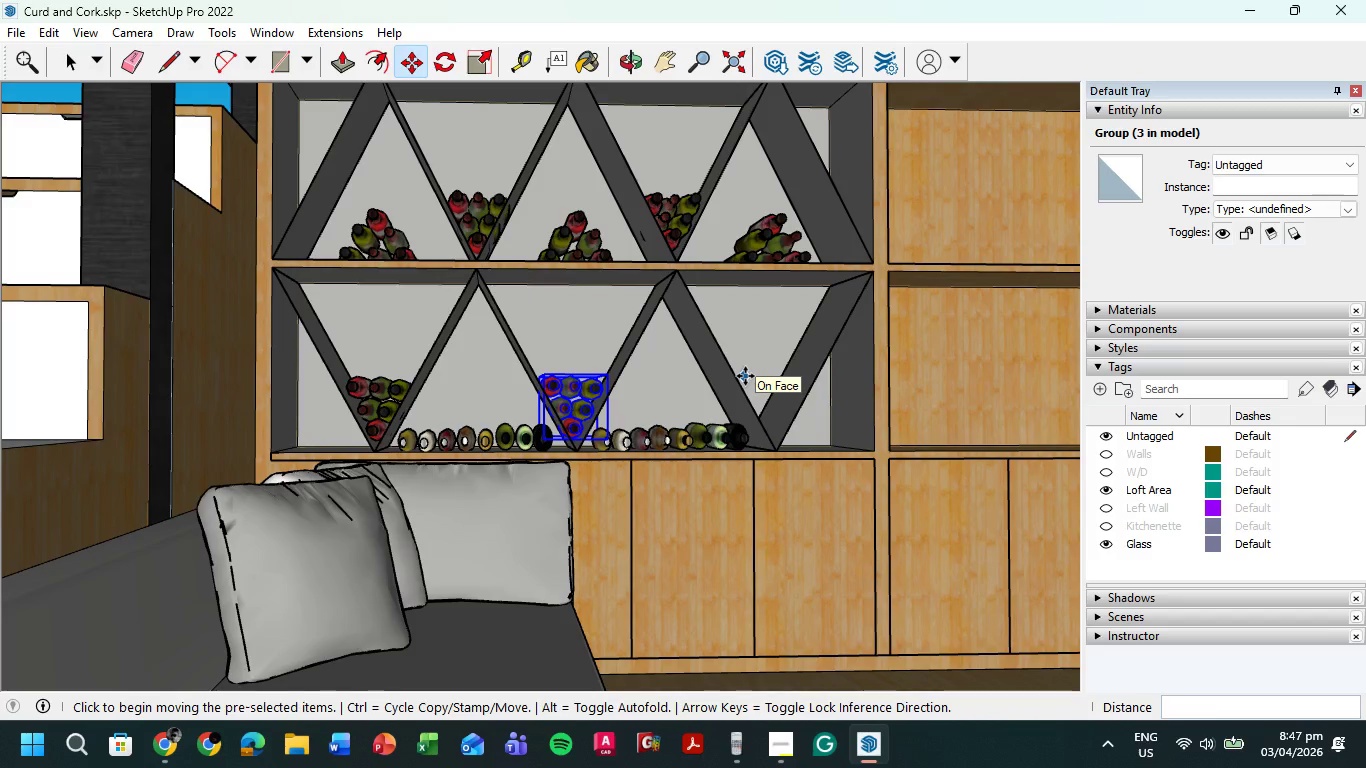 
wait(5.36)
 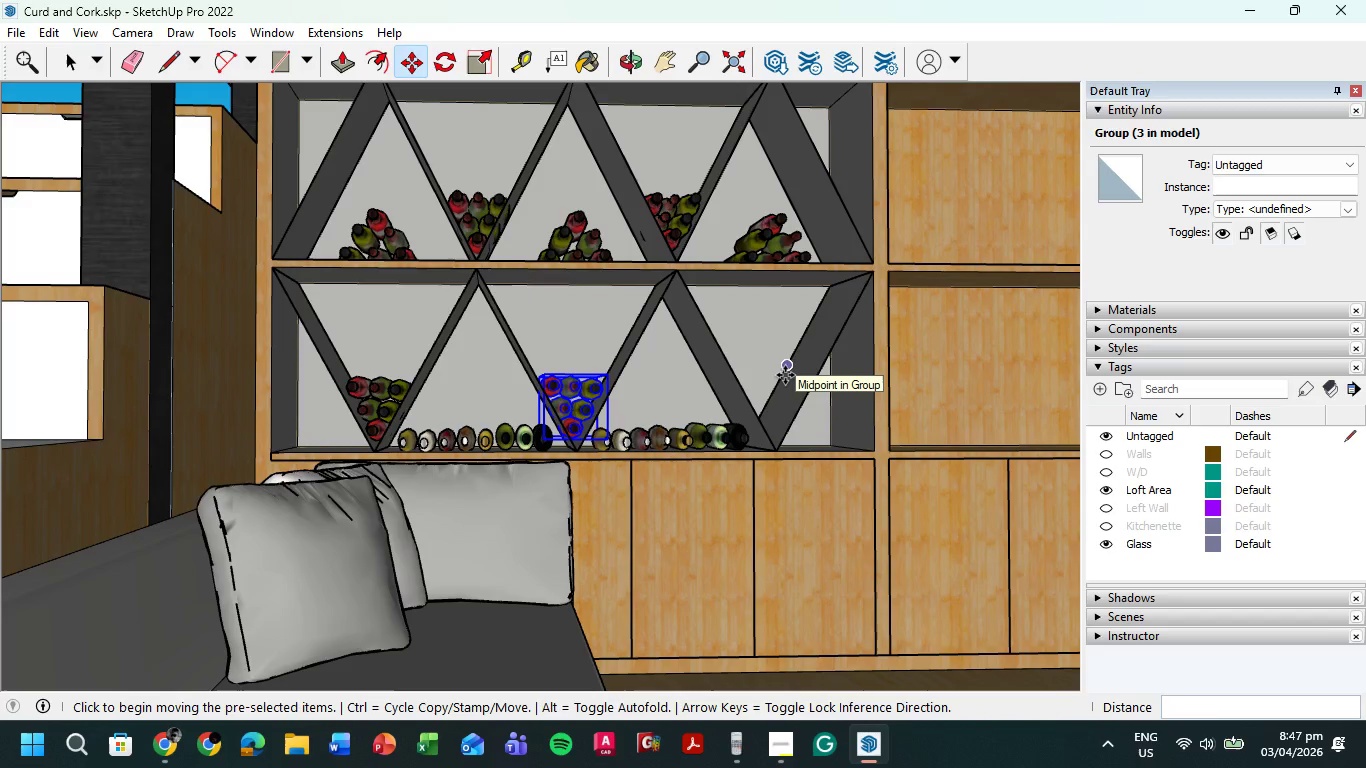 
key(Control+V)
 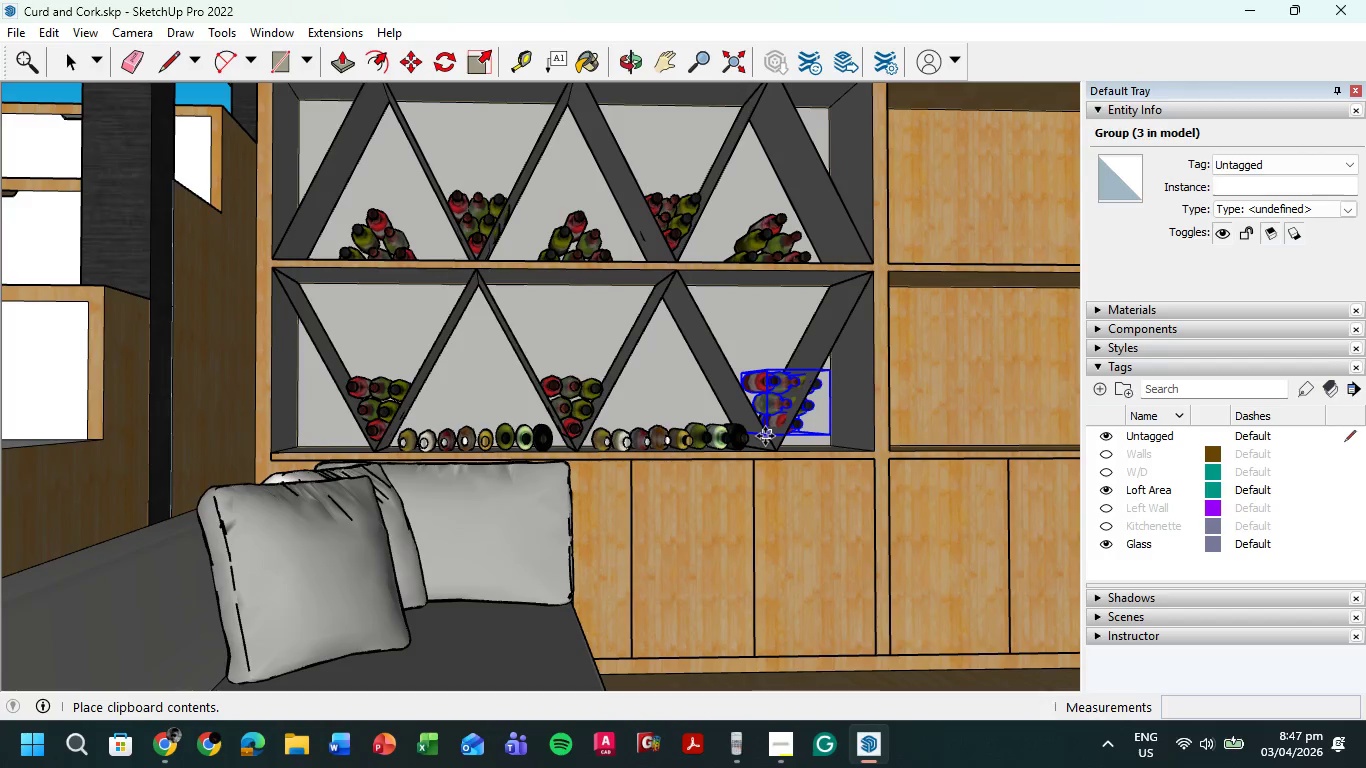 
scroll: coordinate [728, 421], scroll_direction: up, amount: 14.0
 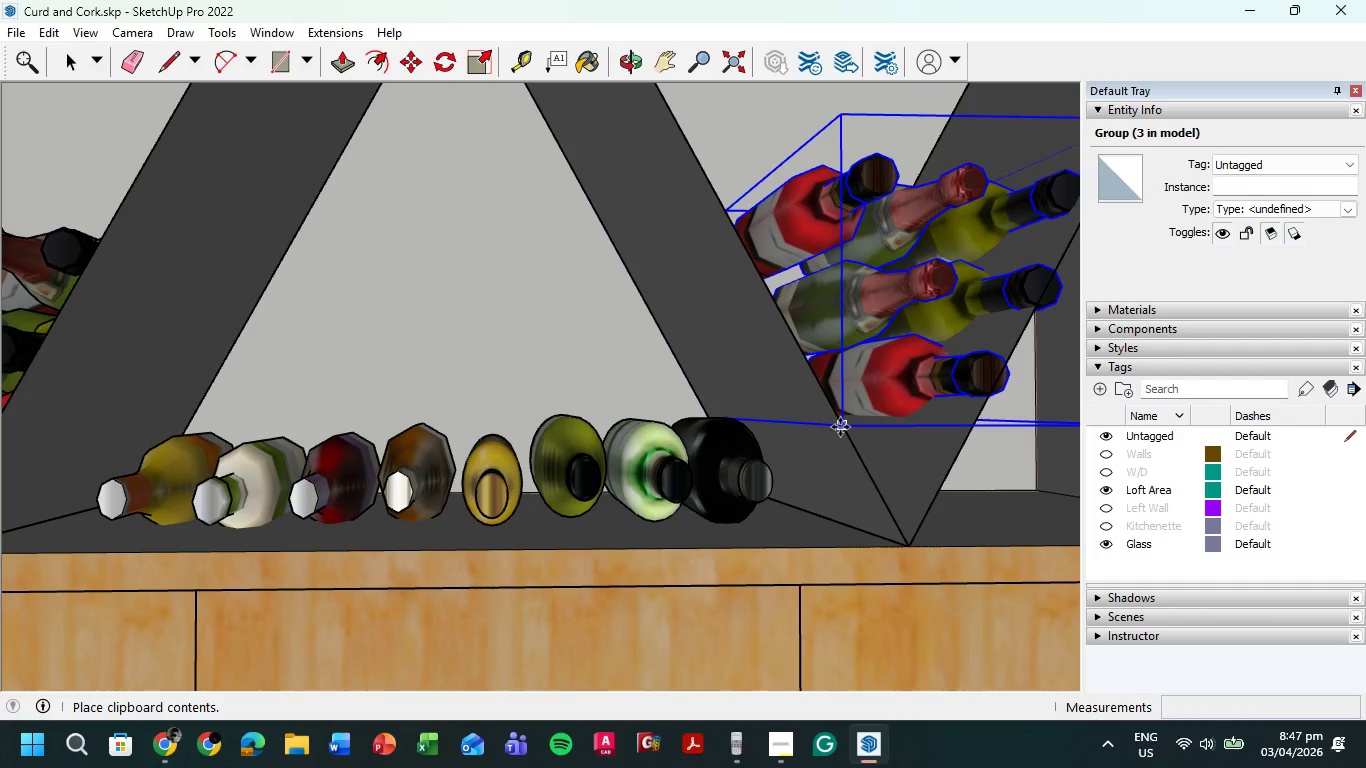 
double_click([960, 294])
 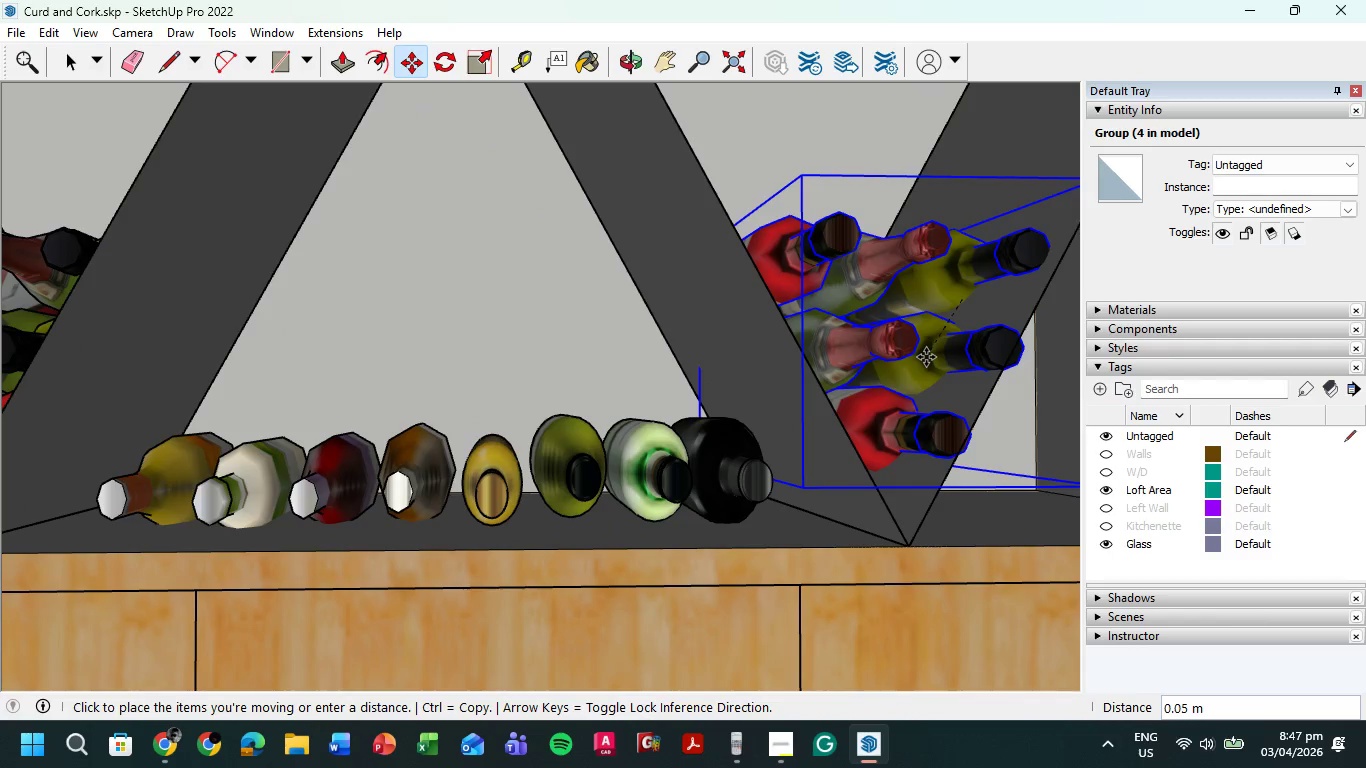 
left_click([926, 363])
 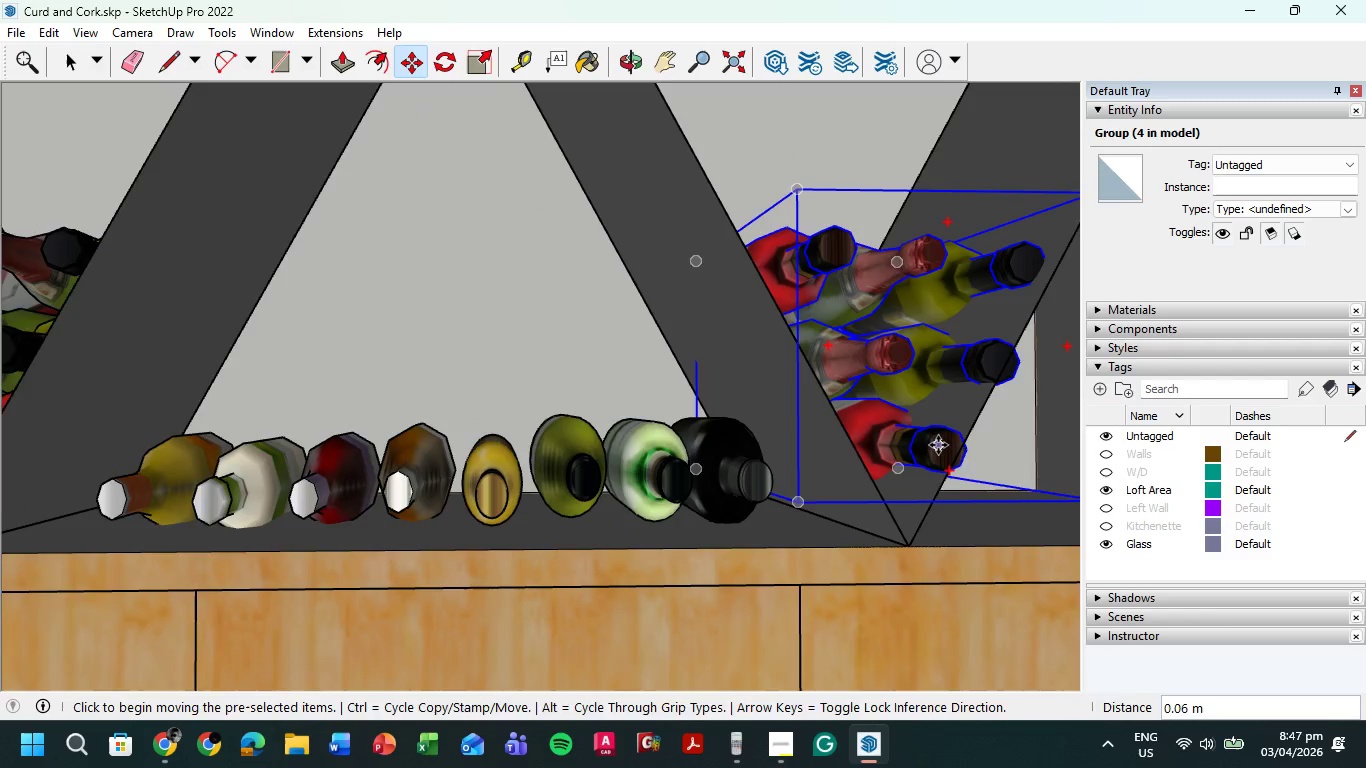 
scroll: coordinate [938, 445], scroll_direction: up, amount: 1.0
 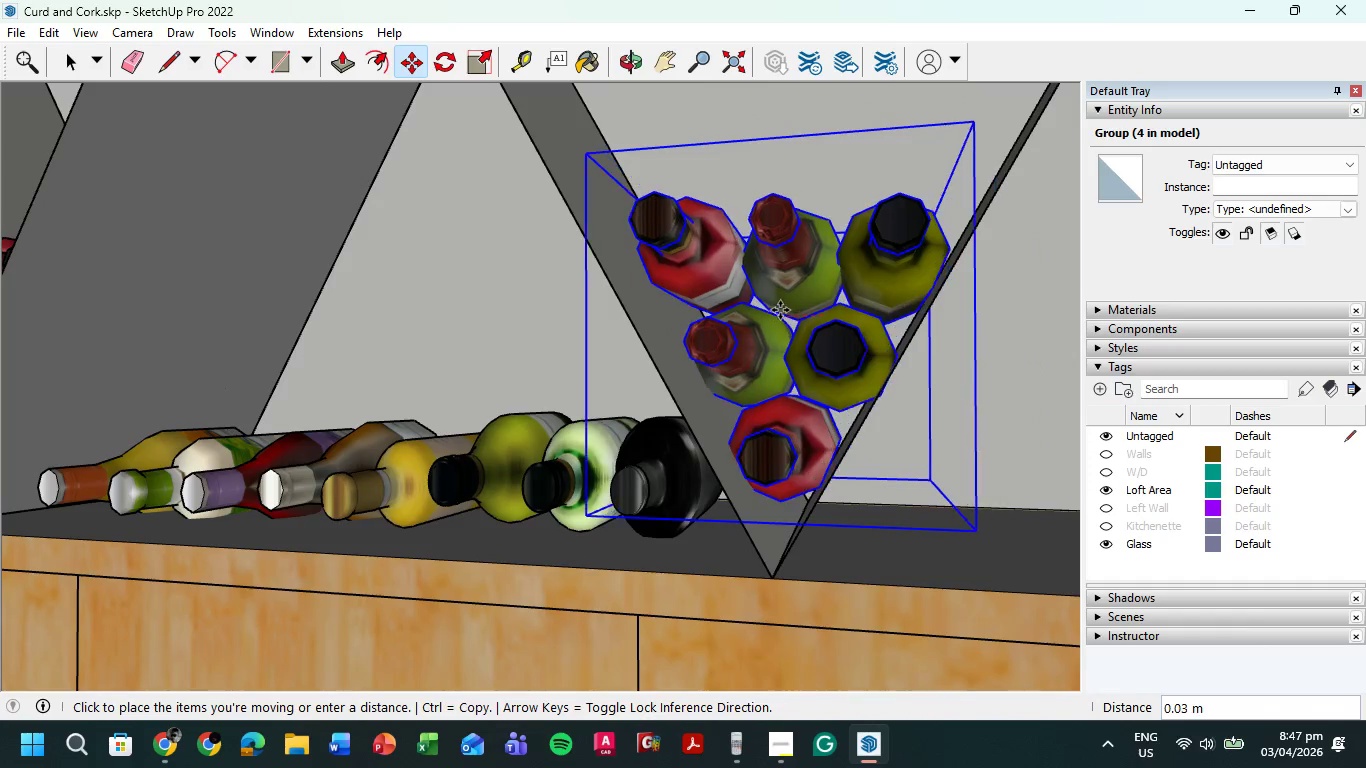 
left_click([776, 308])
 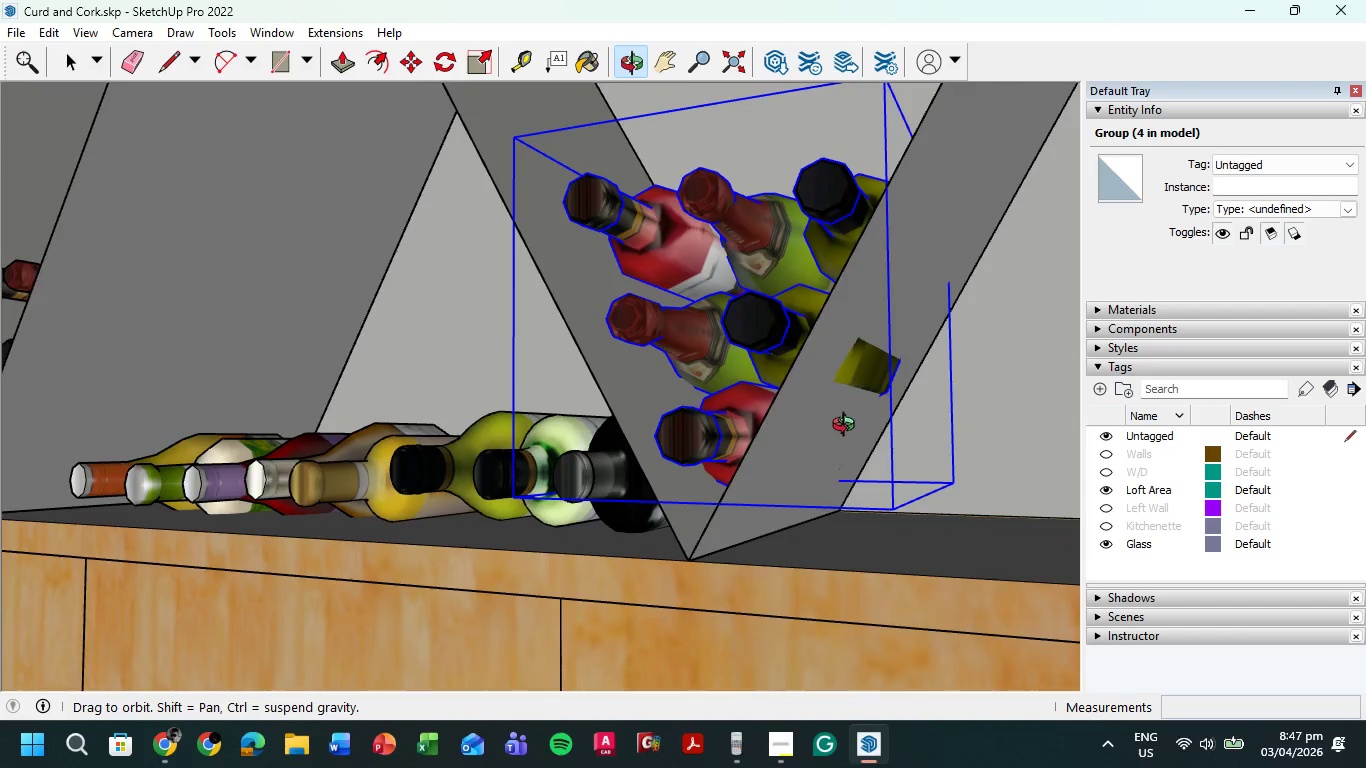 
left_click([715, 309])
 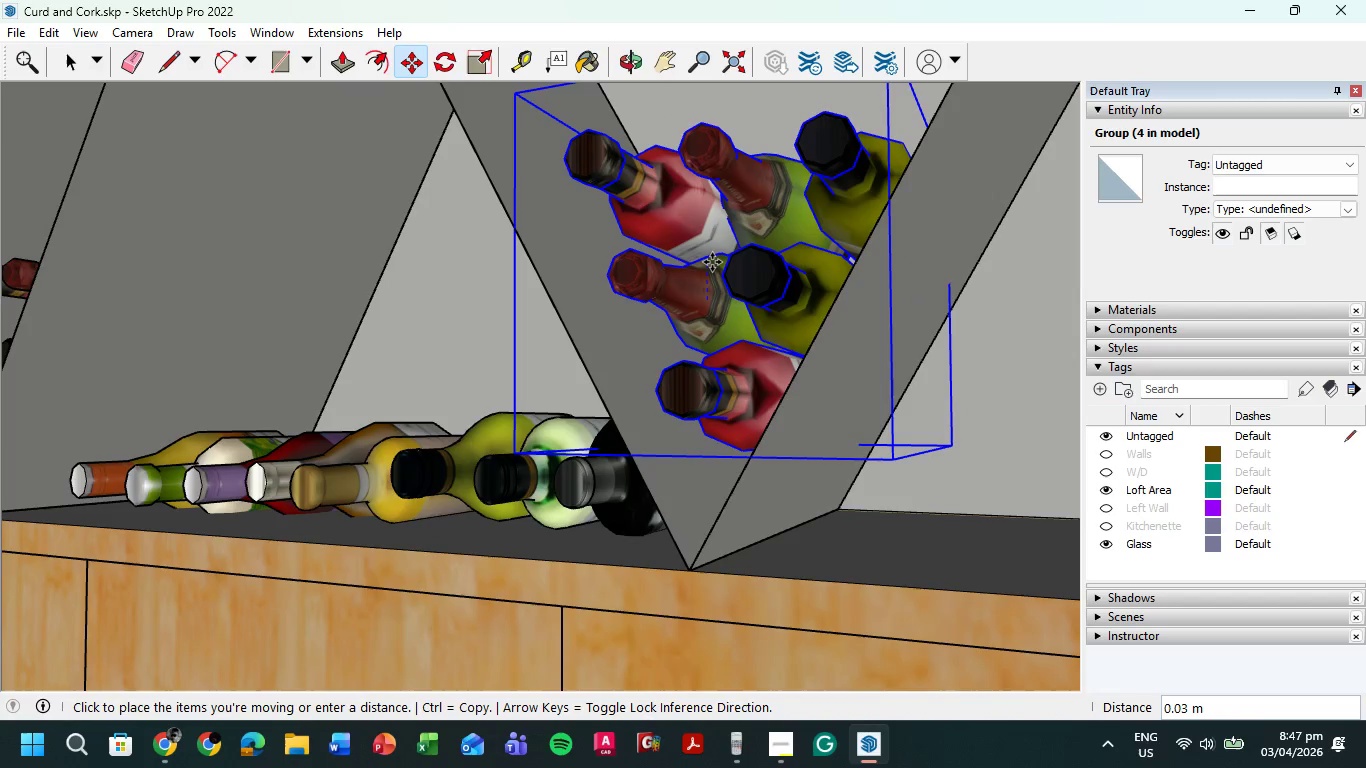 
left_click([712, 262])
 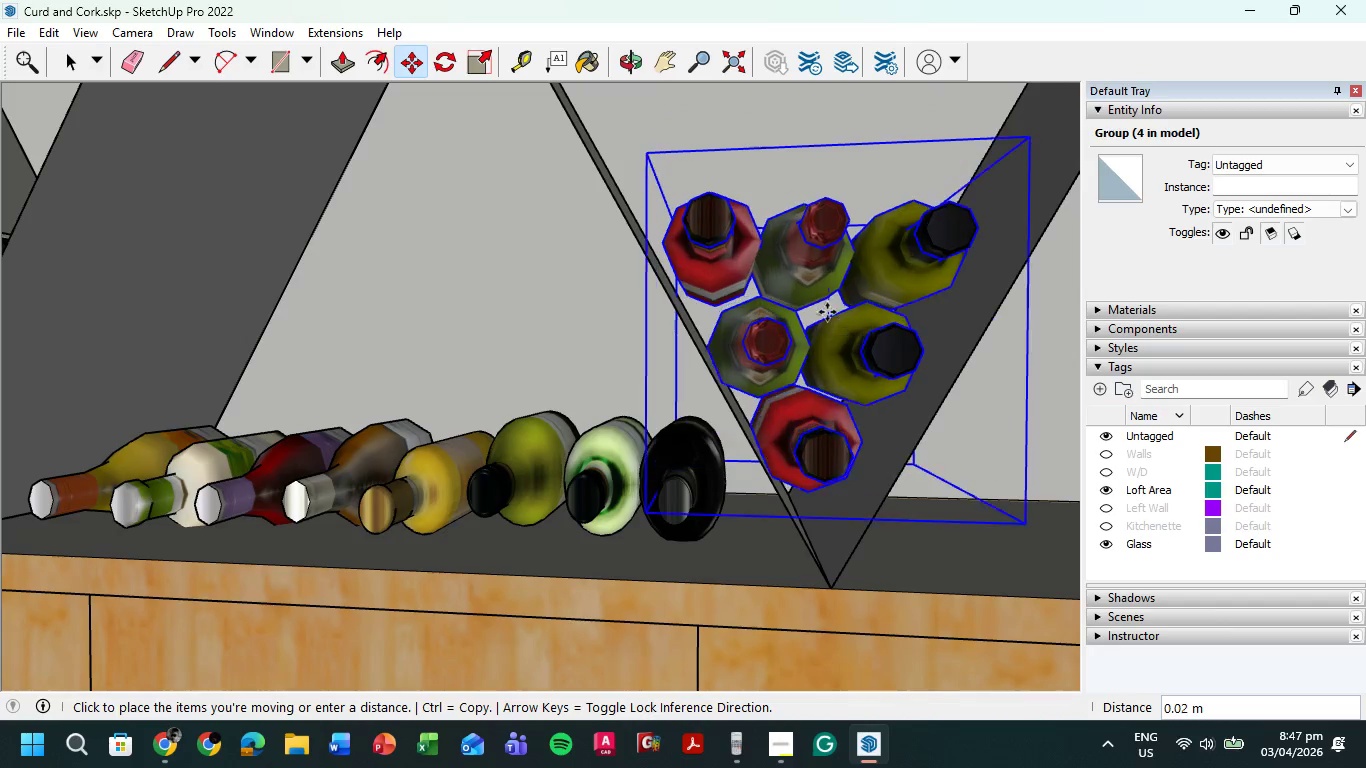 
left_click([829, 331])
 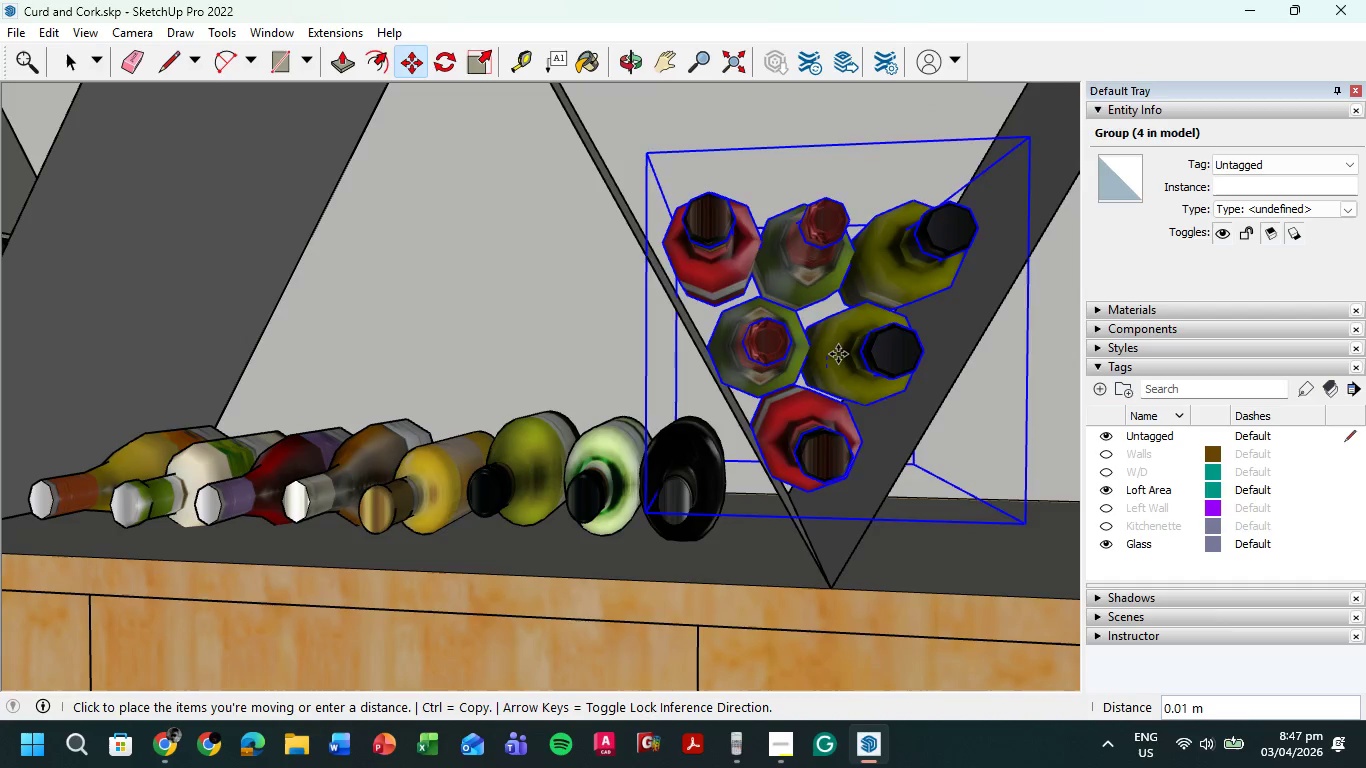 
left_click([842, 354])
 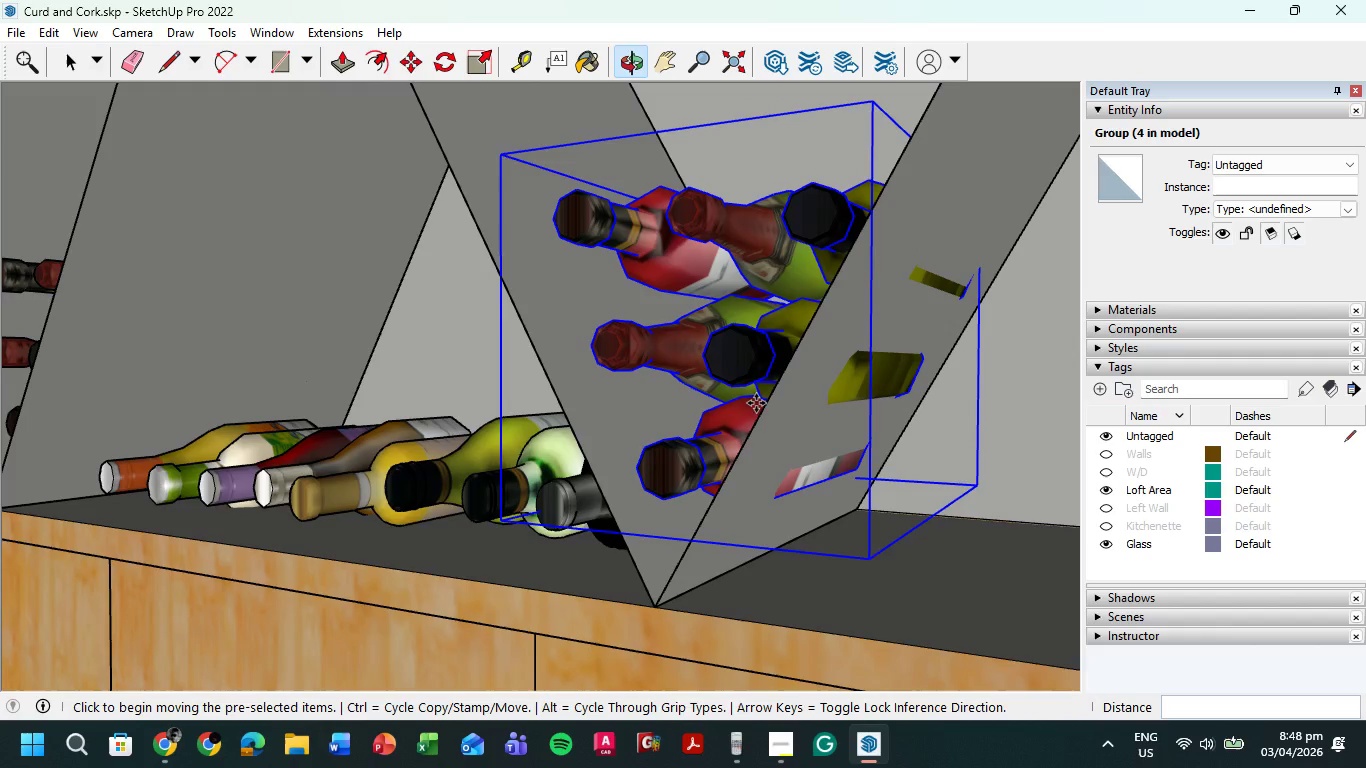 
left_click([722, 304])
 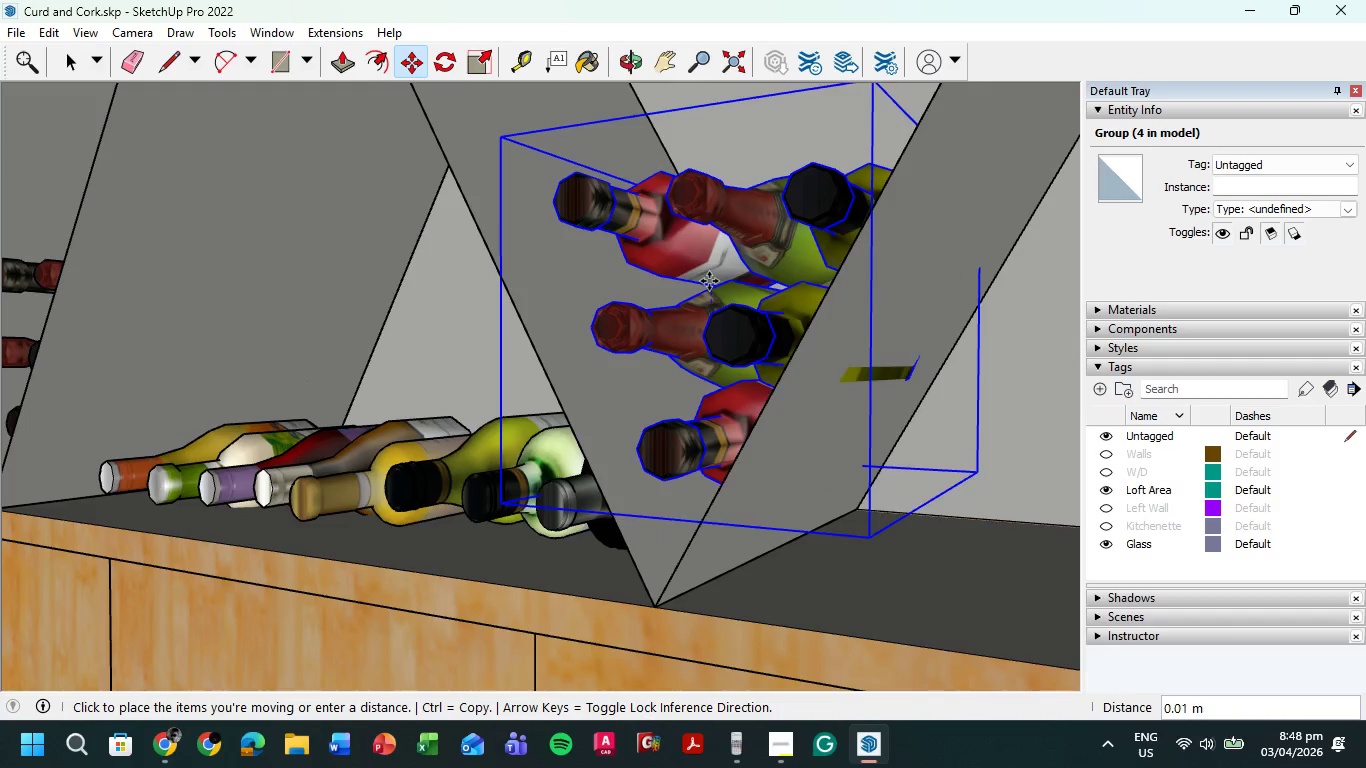 
left_click([709, 271])
 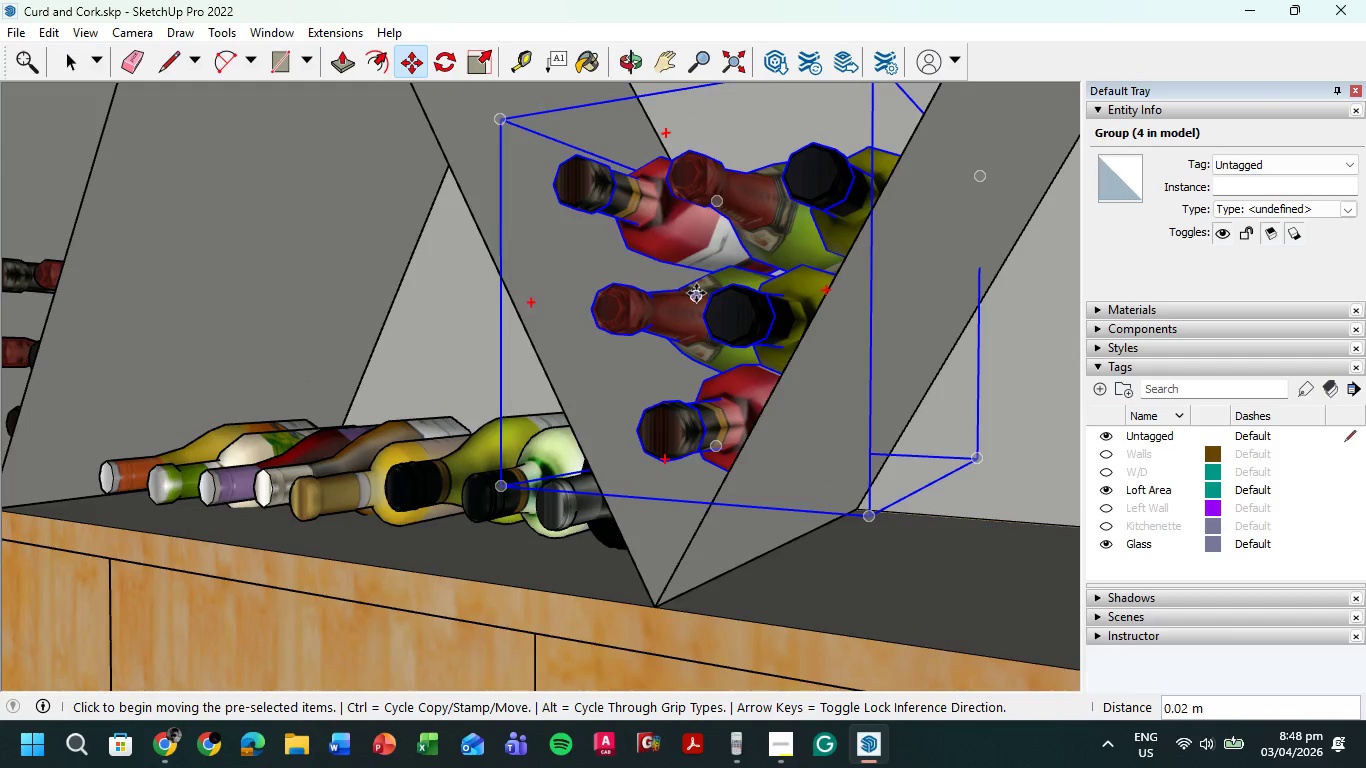 
left_click([698, 290])
 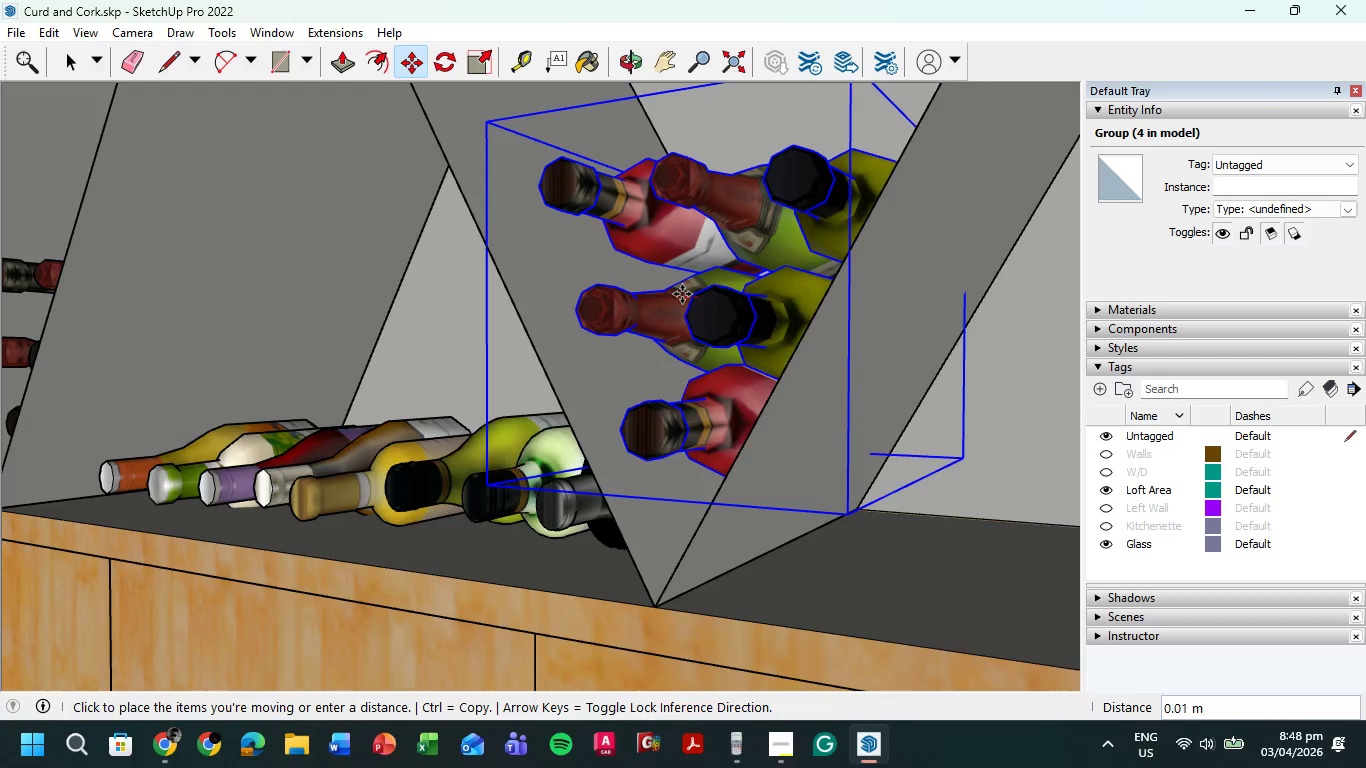 
left_click([682, 294])
 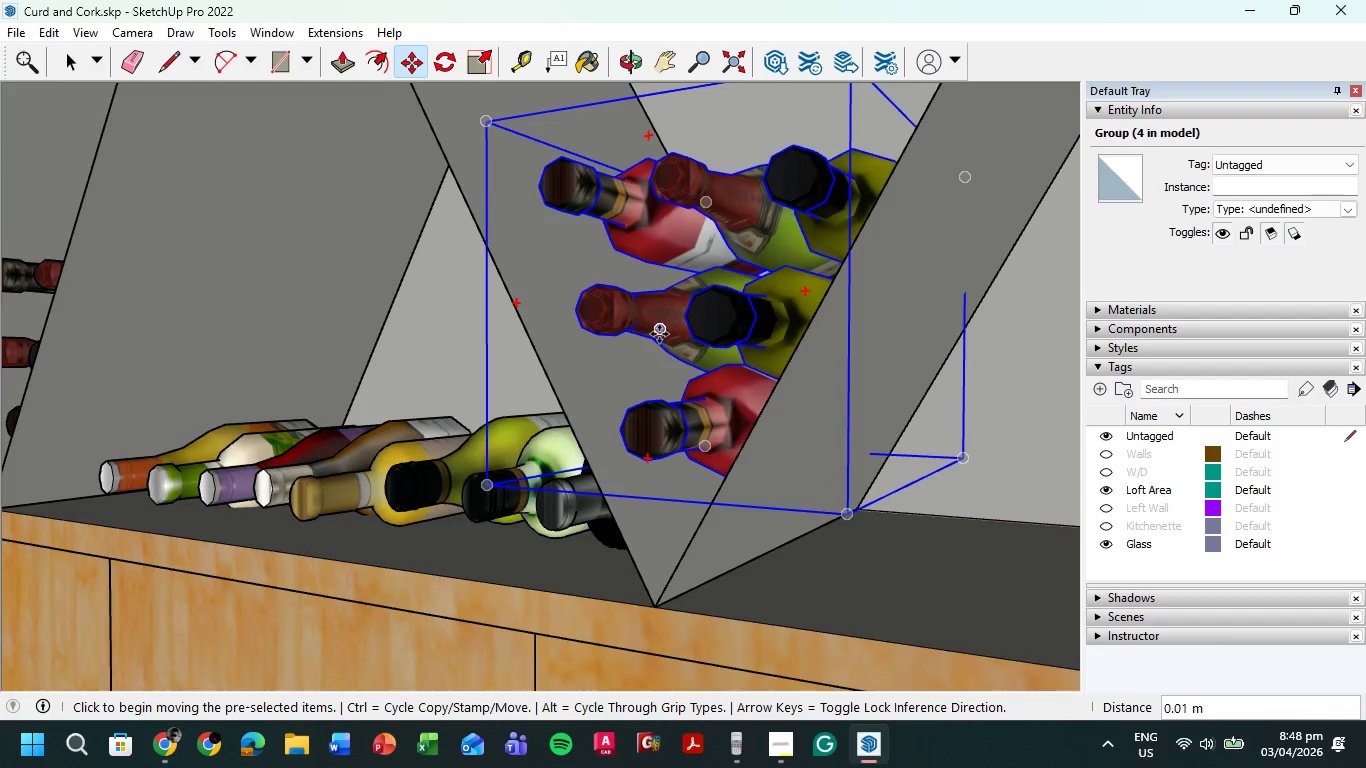 
scroll: coordinate [659, 334], scroll_direction: up, amount: 1.0
 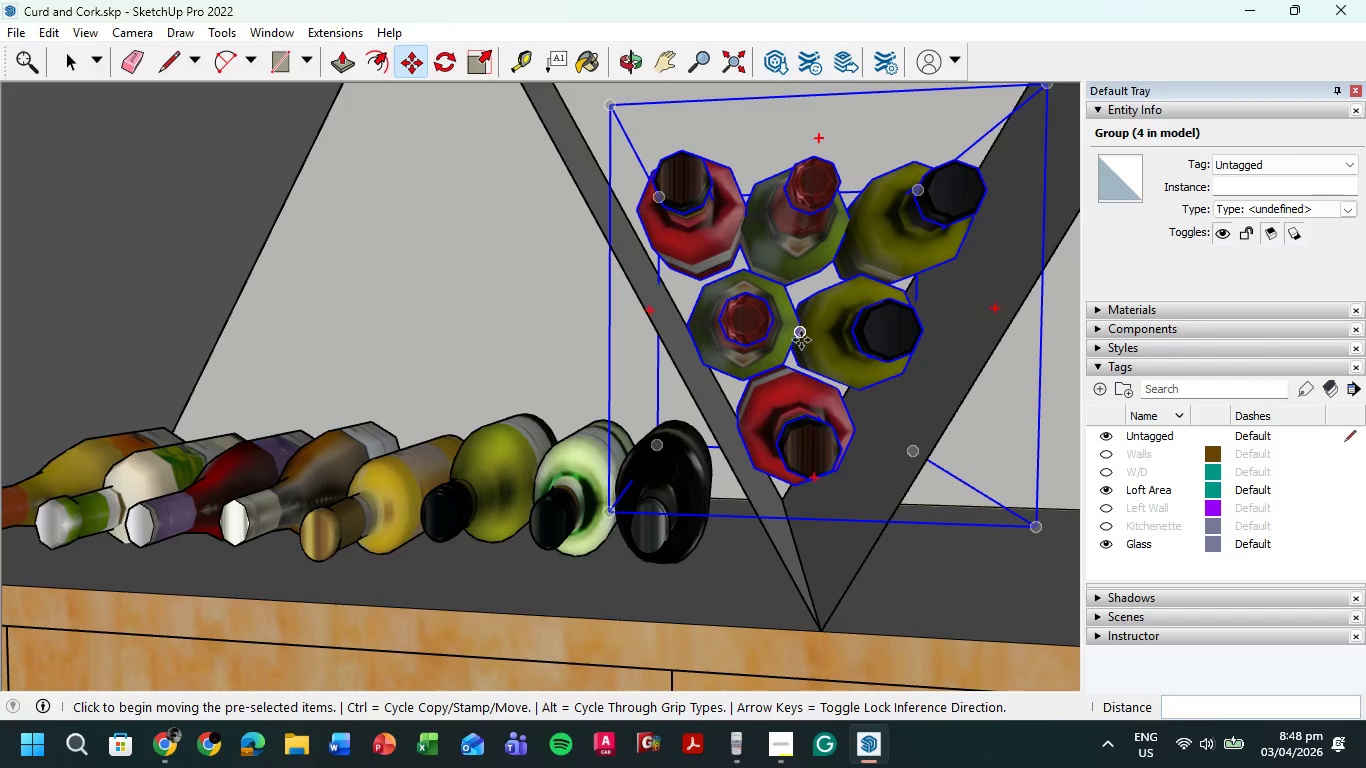 
left_click([829, 296])
 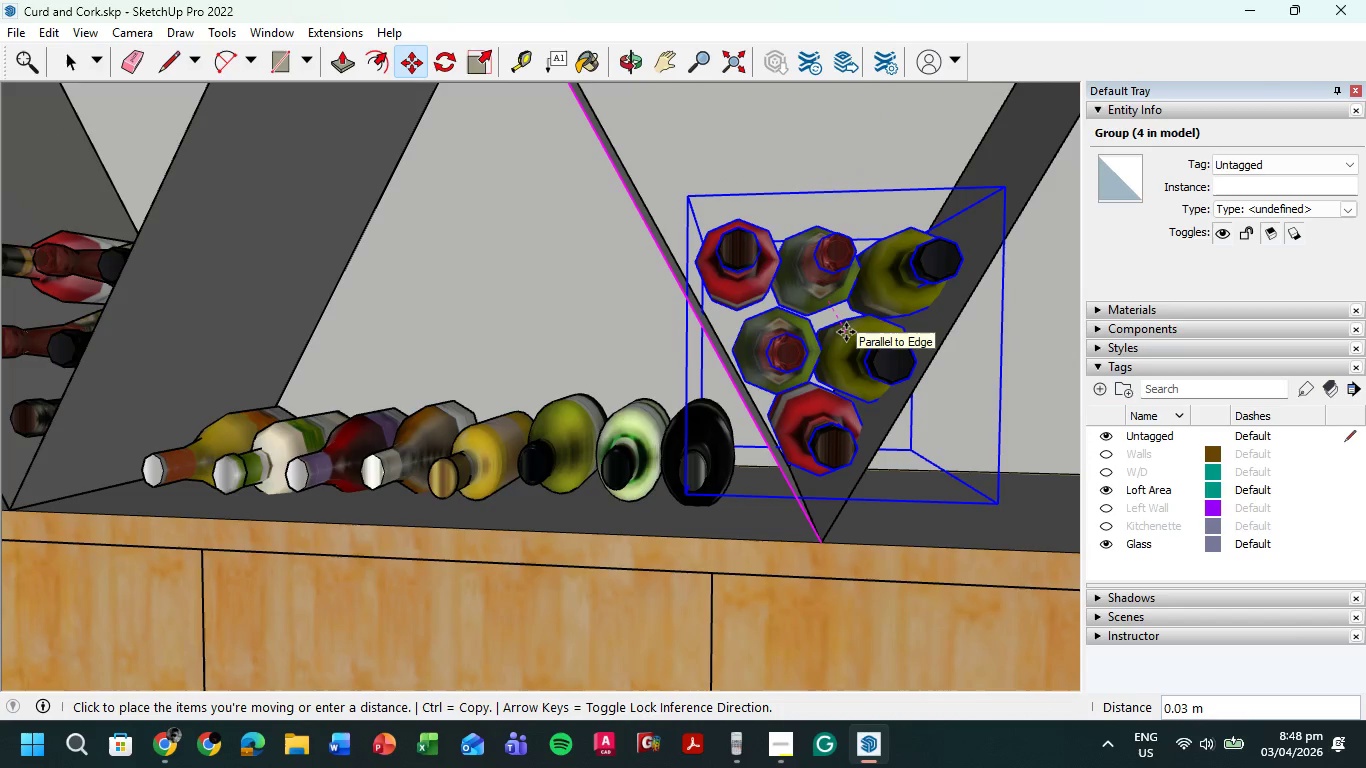 
scroll: coordinate [822, 306], scroll_direction: down, amount: 3.0
 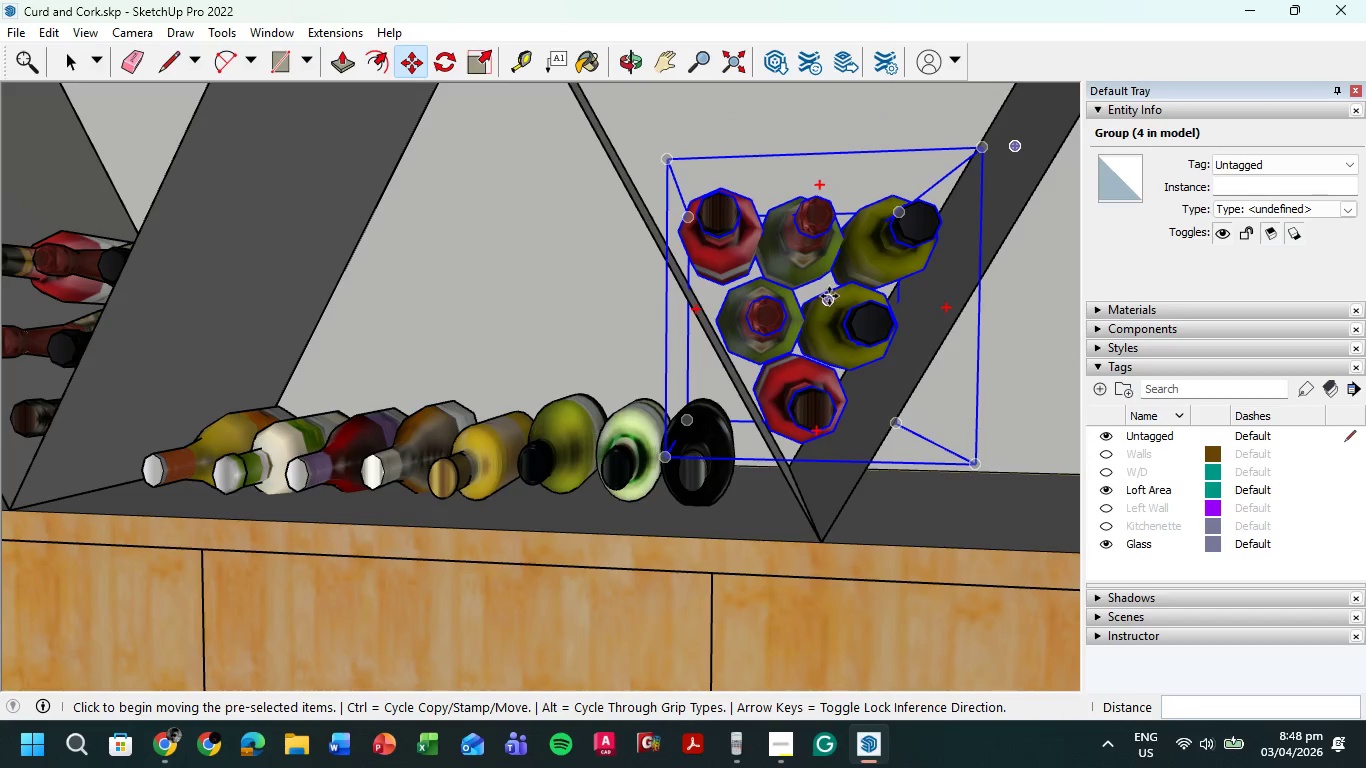 
left_click([845, 332])
 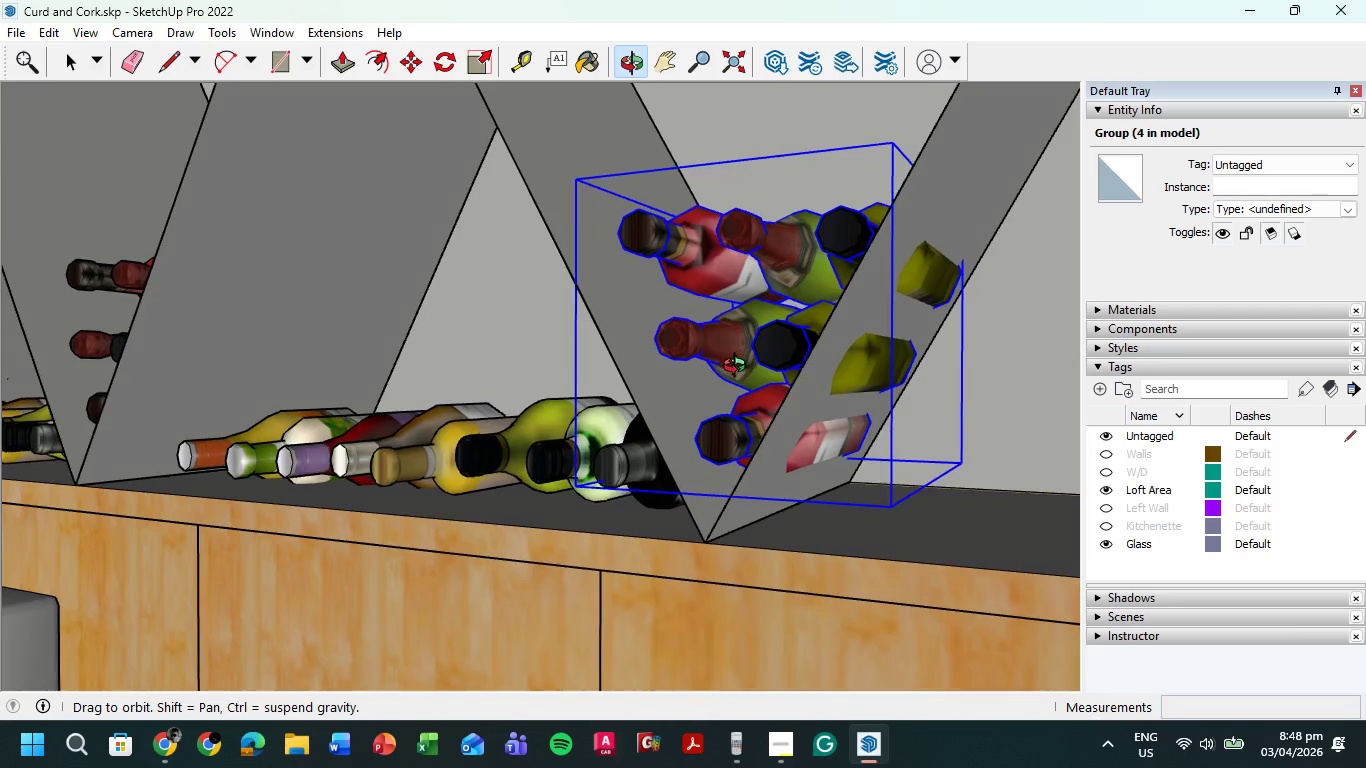 
left_click([756, 328])
 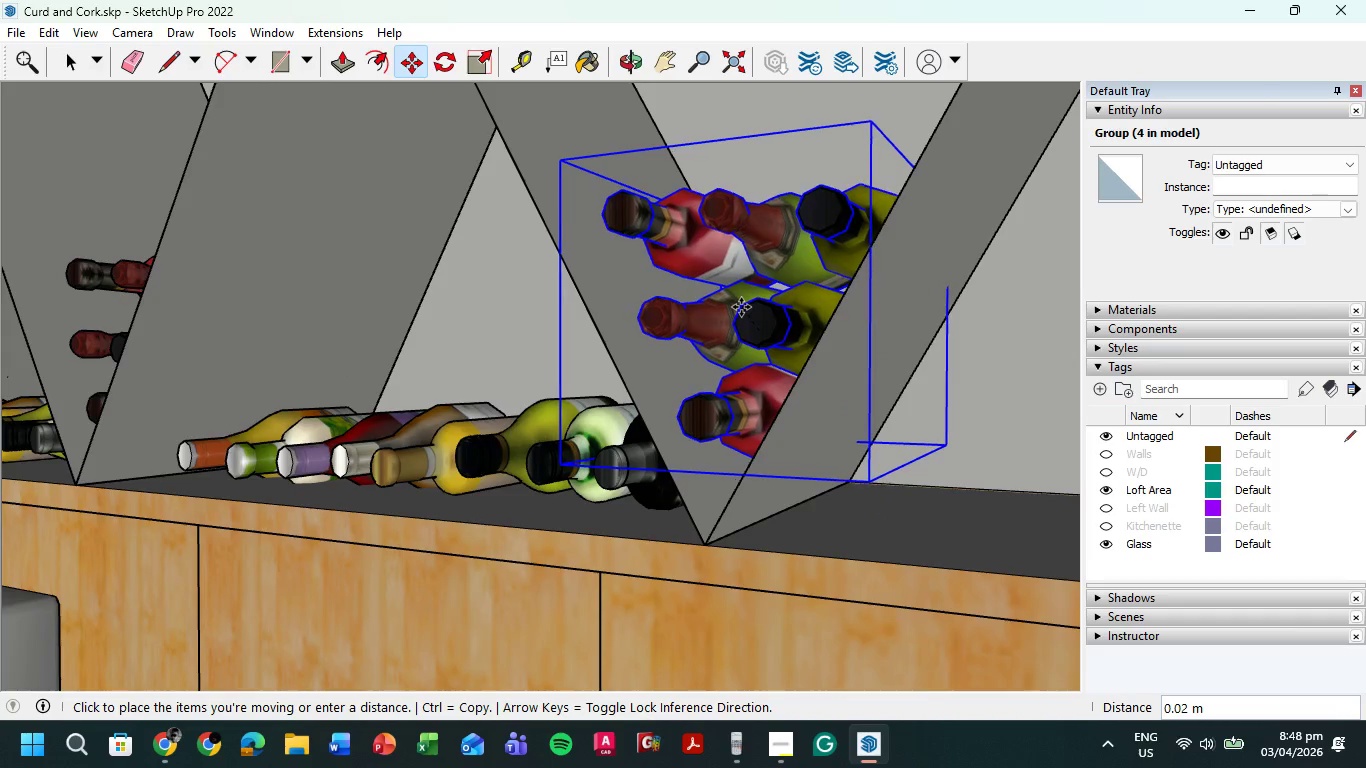 
left_click([741, 307])
 